 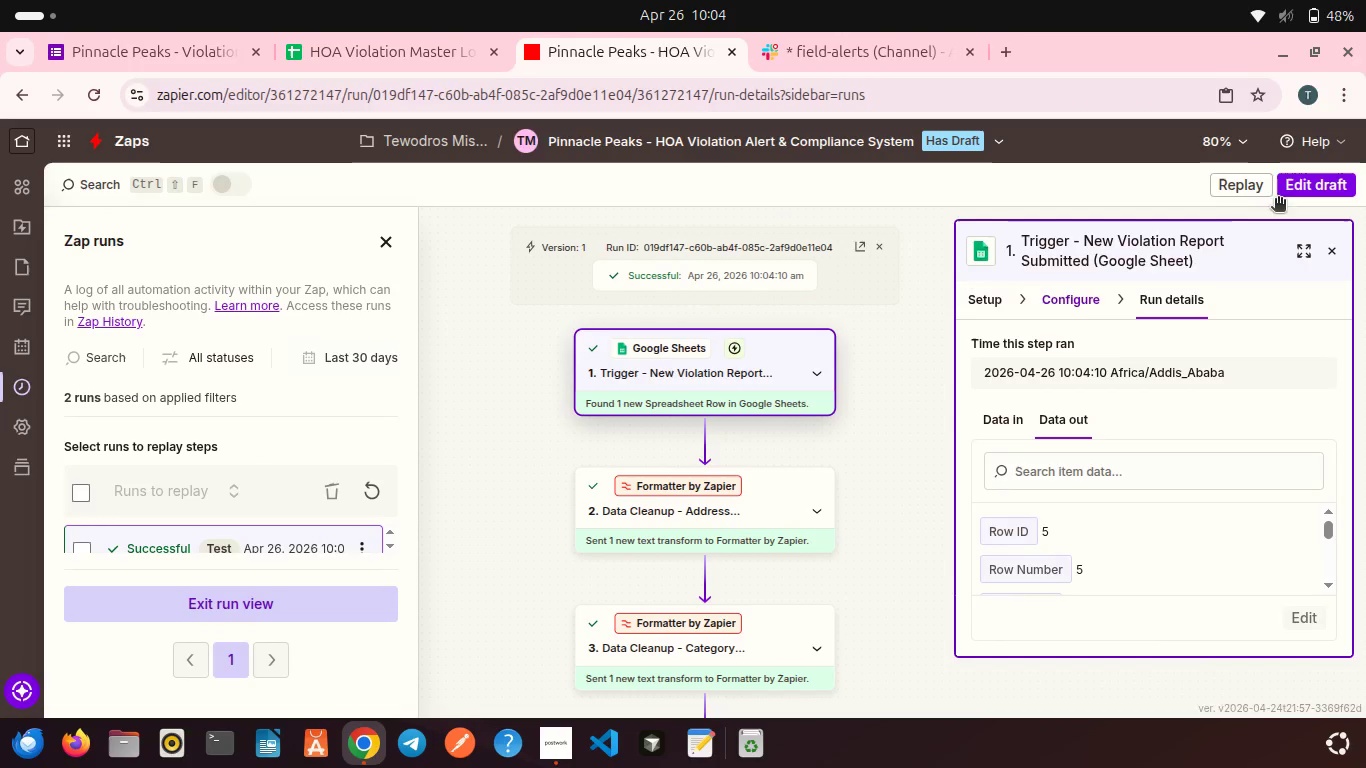 
left_click([1314, 191])
 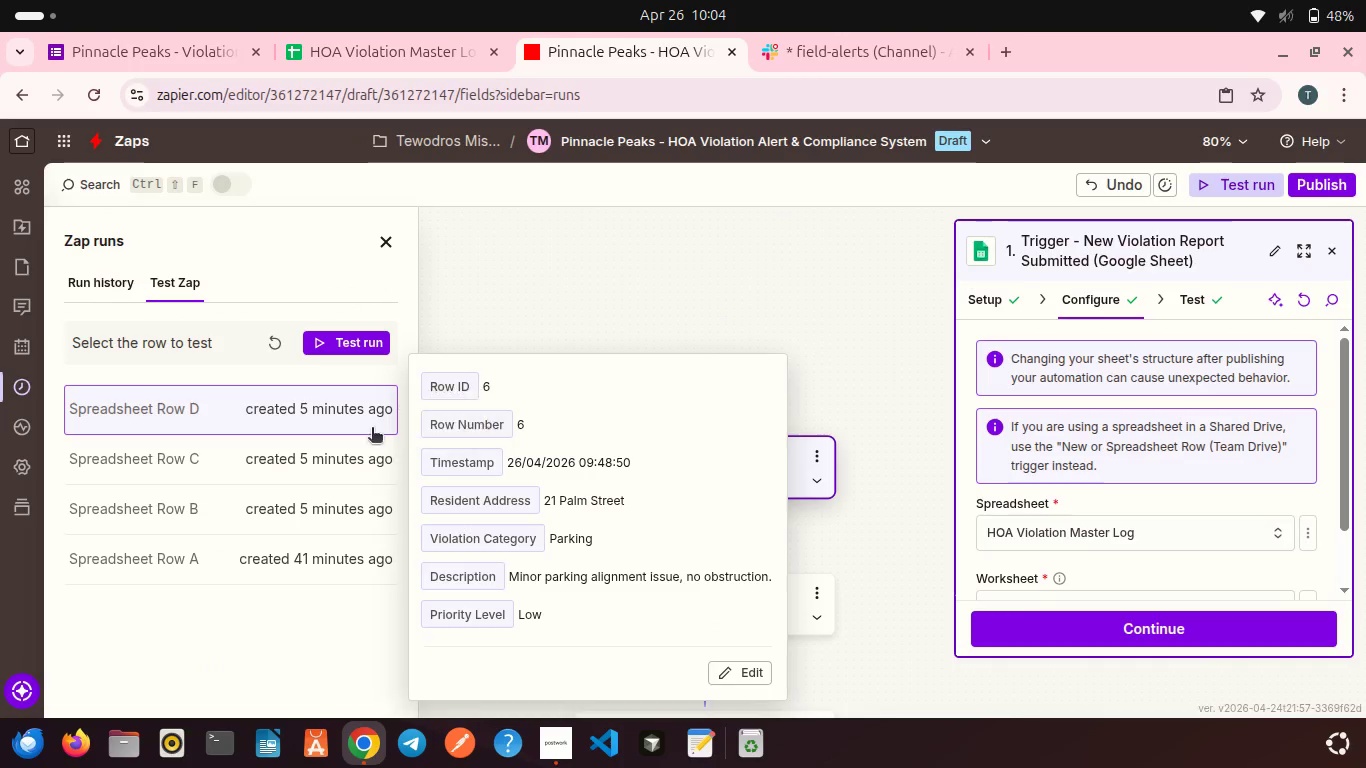 
left_click([326, 445])
 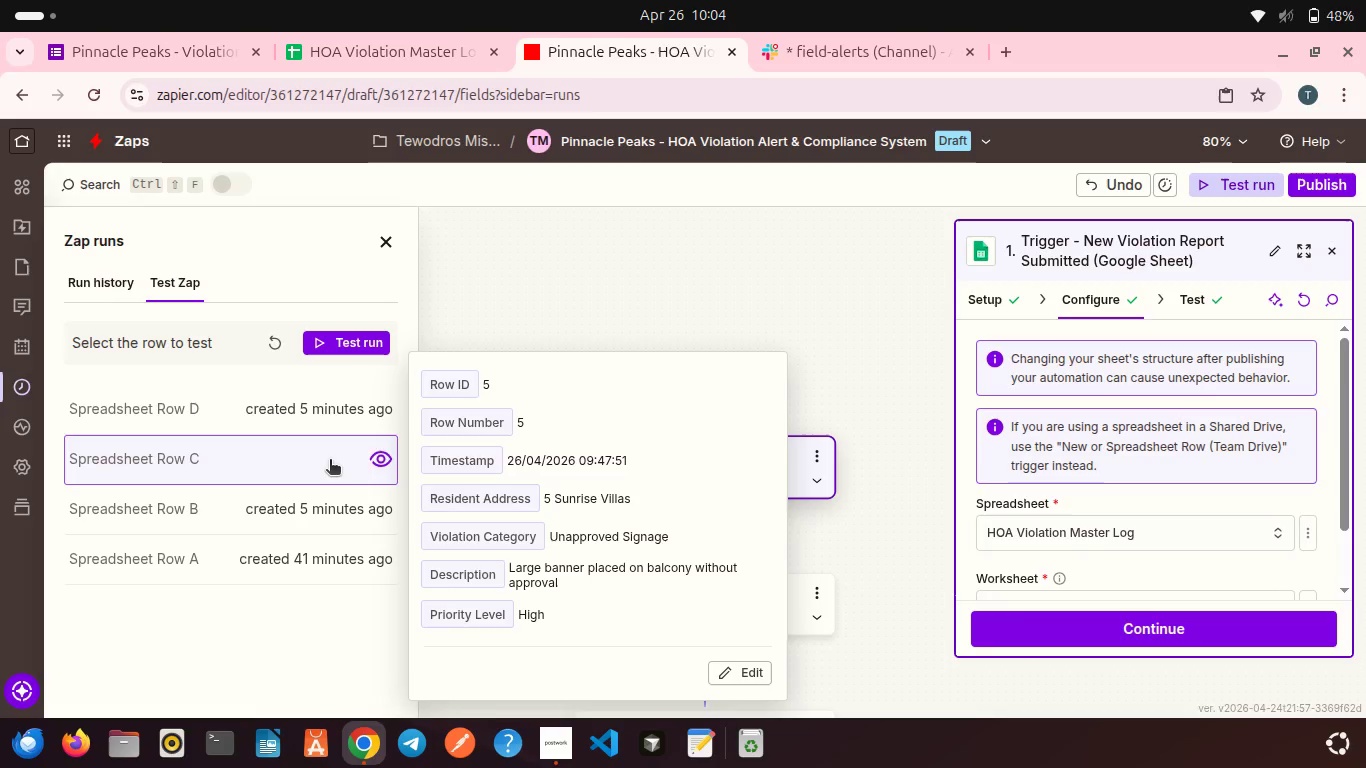 
left_click([341, 340])
 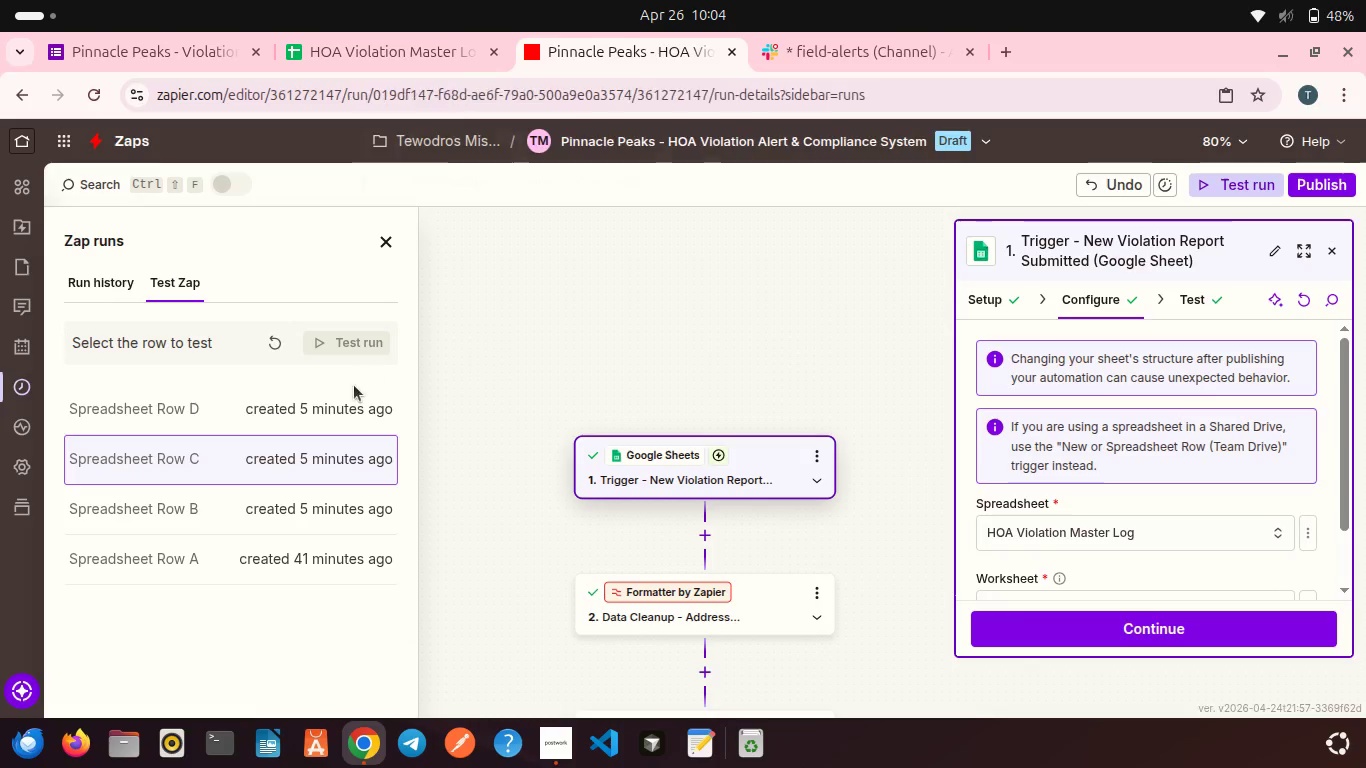 
mouse_move([383, 440])
 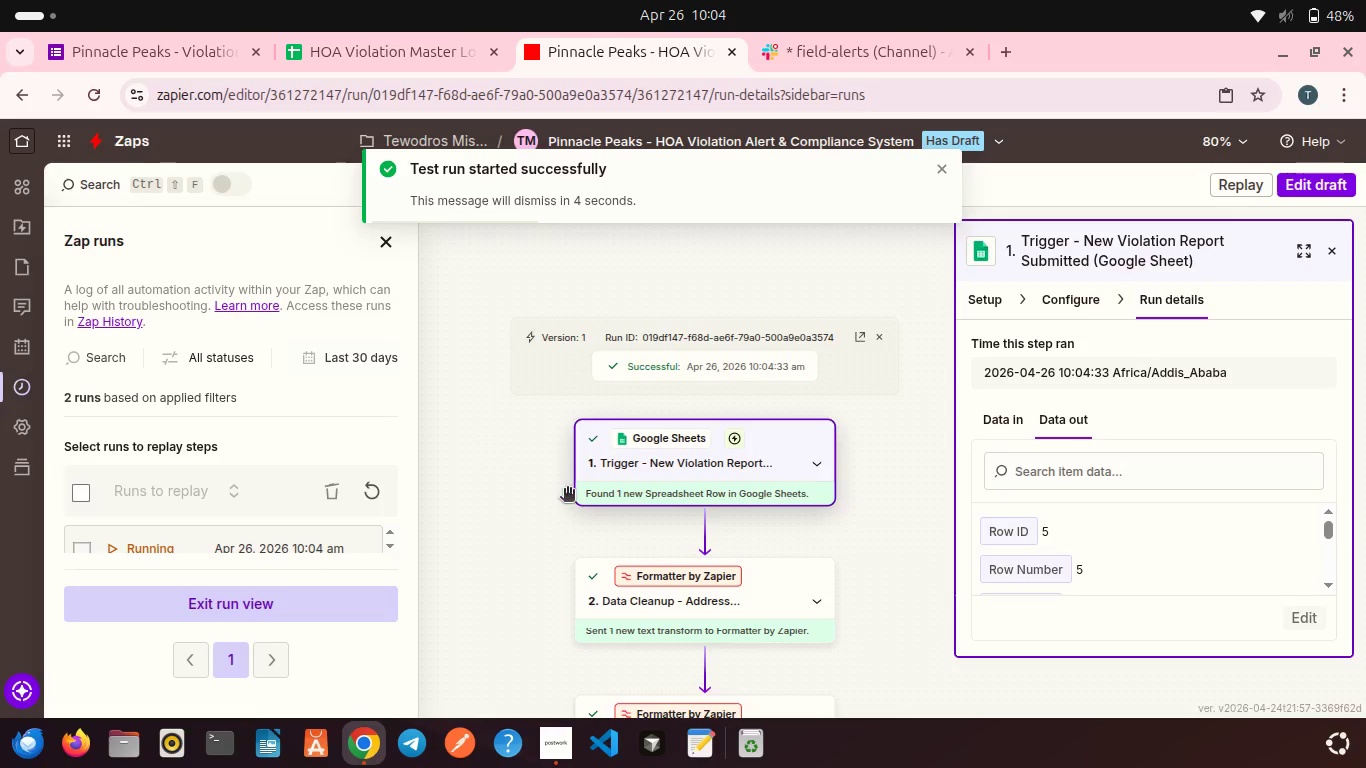 
scroll: coordinate [567, 490], scroll_direction: down, amount: 3.0
 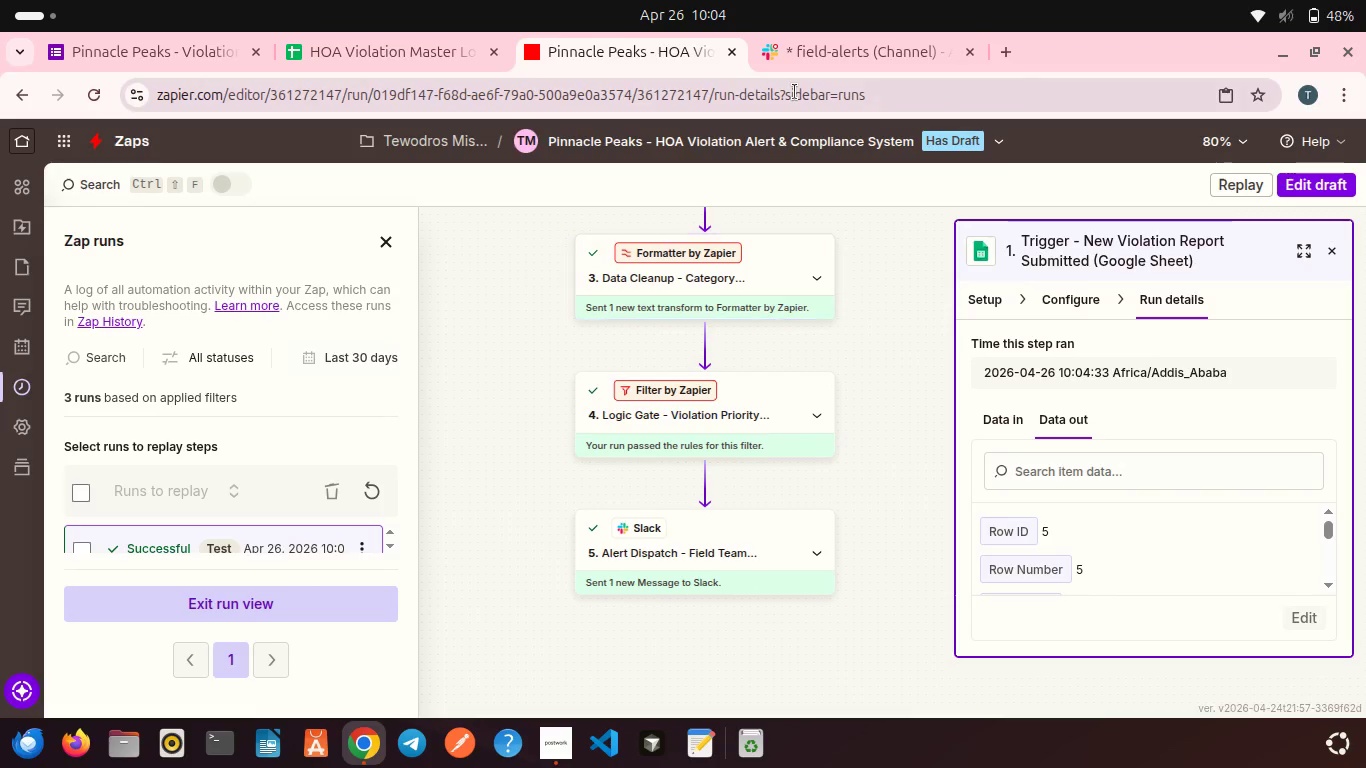 
left_click([829, 52])
 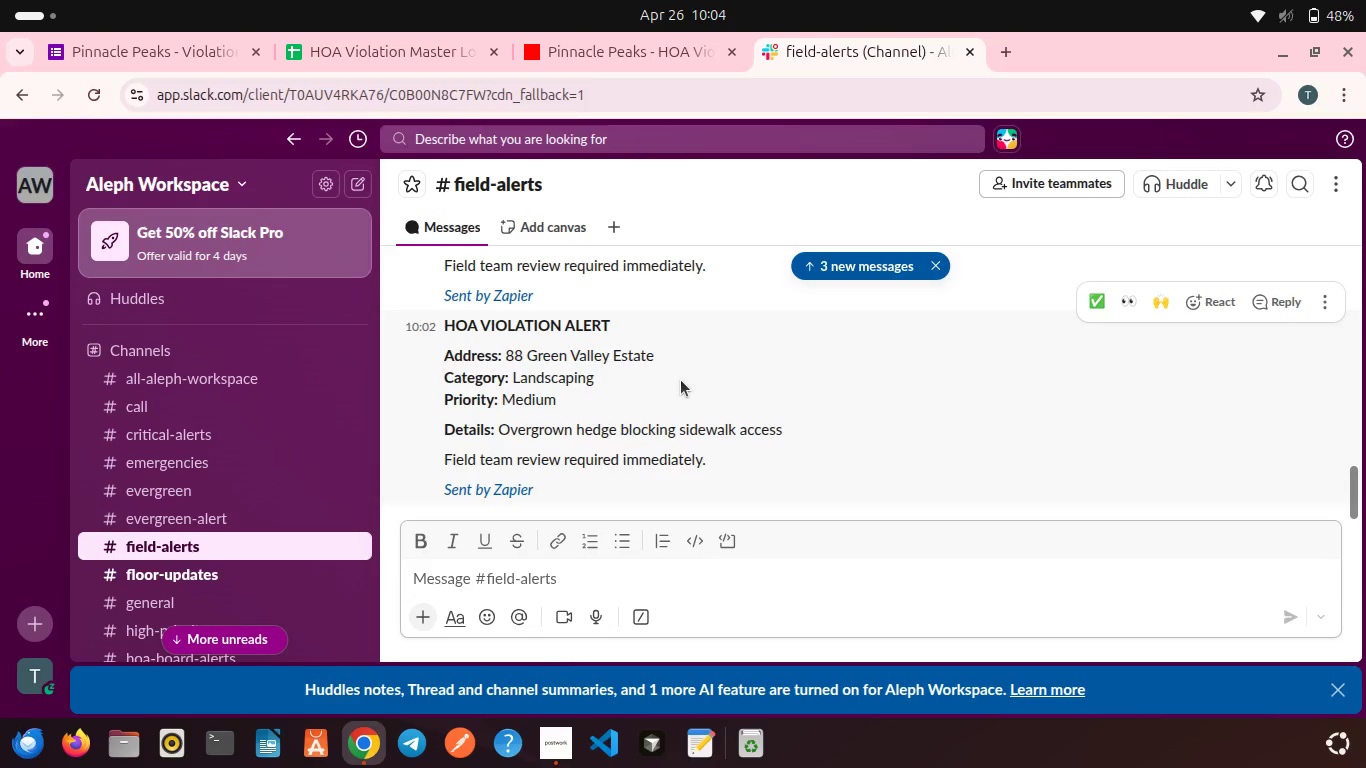 
scroll: coordinate [681, 380], scroll_direction: down, amount: 3.0
 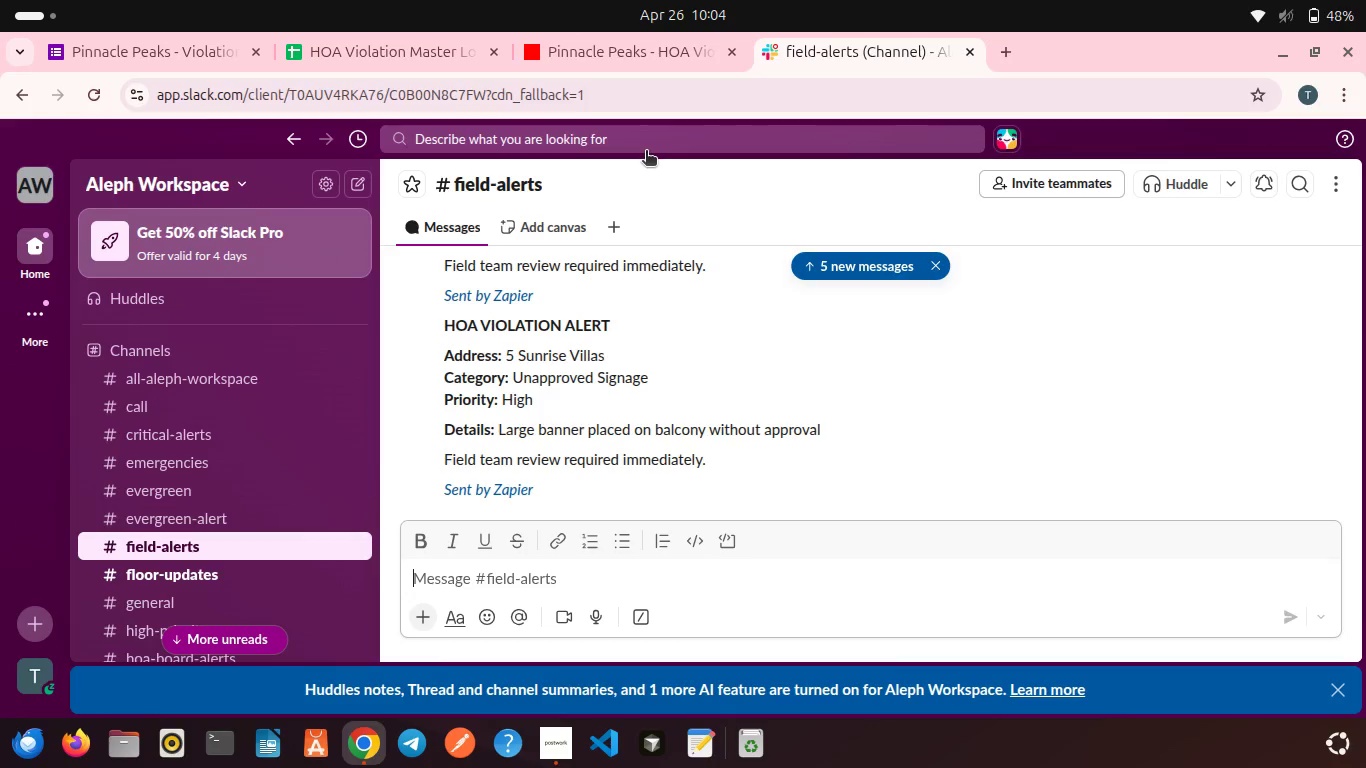 
wait(6.15)
 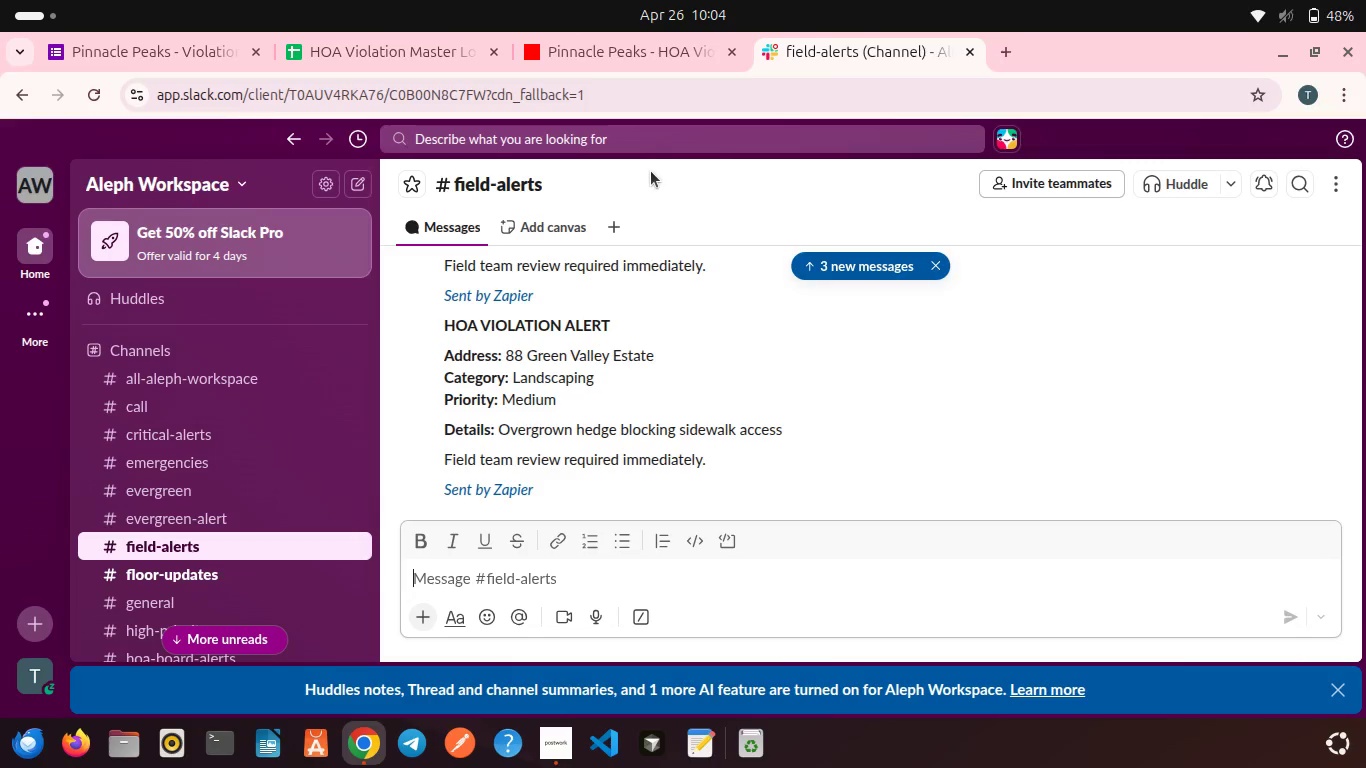 
left_click([647, 48])
 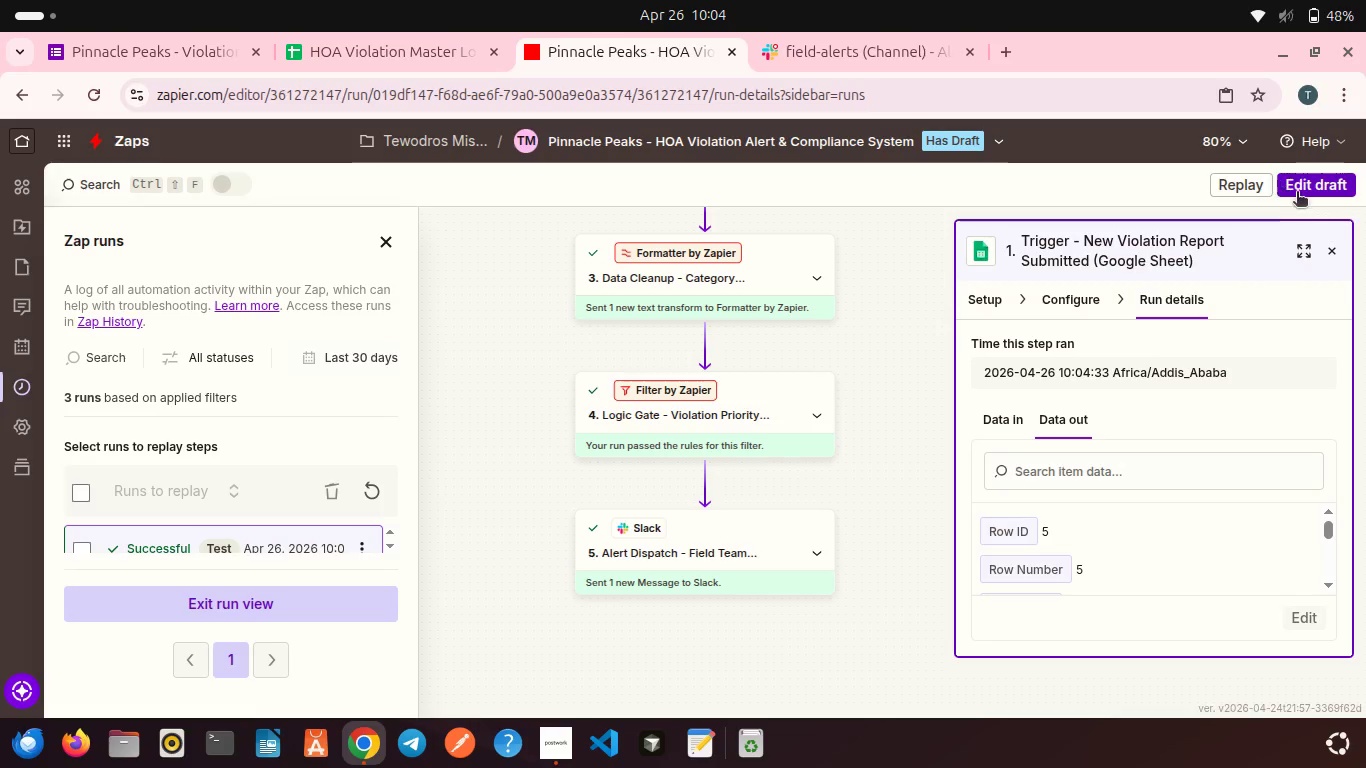 
left_click([1305, 193])
 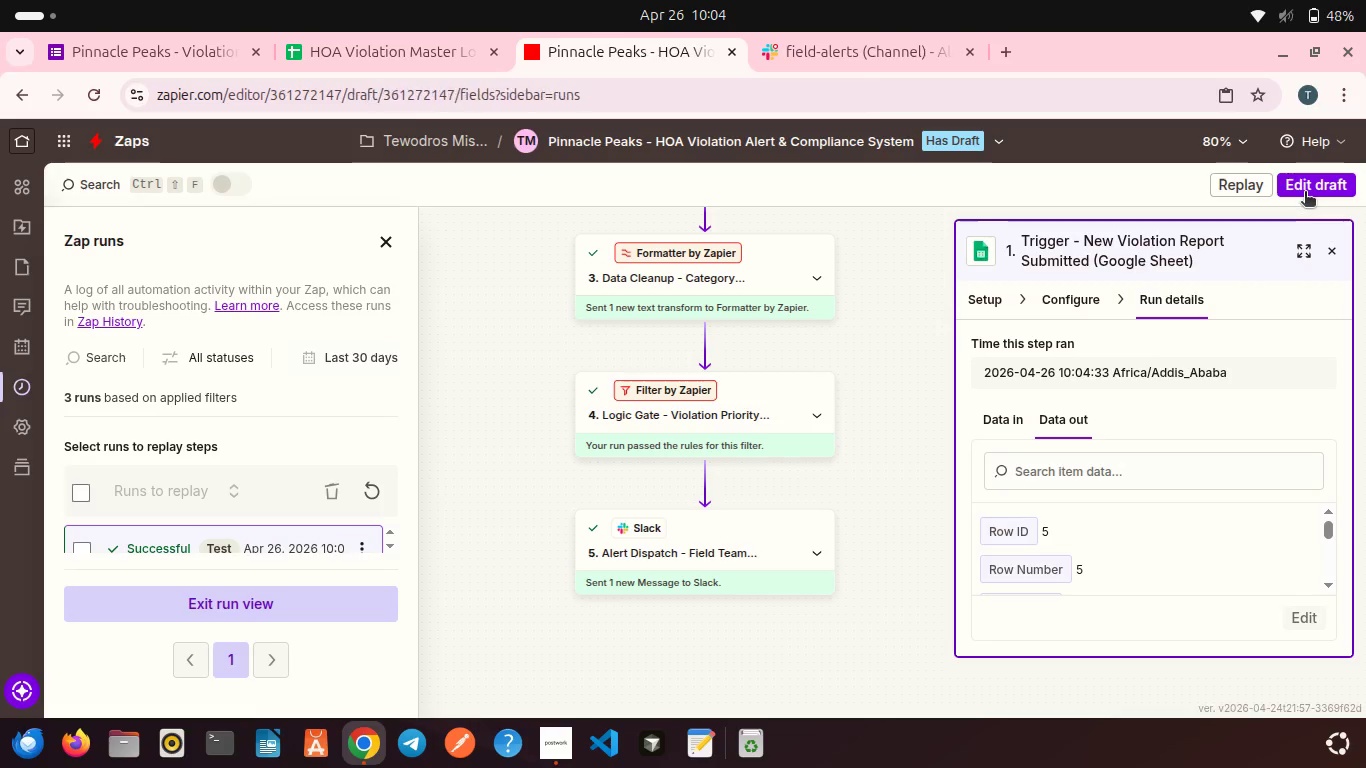 
left_click([1305, 193])
 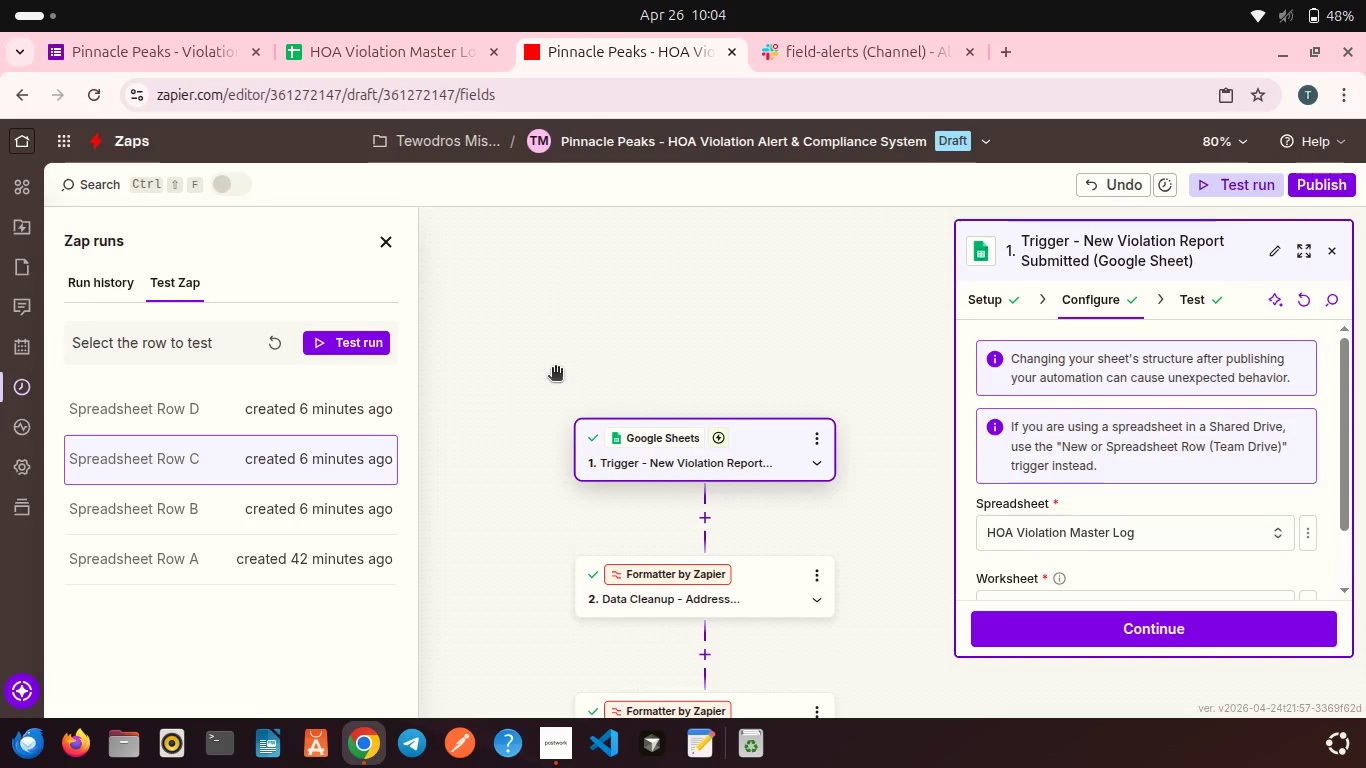 
left_click([317, 510])
 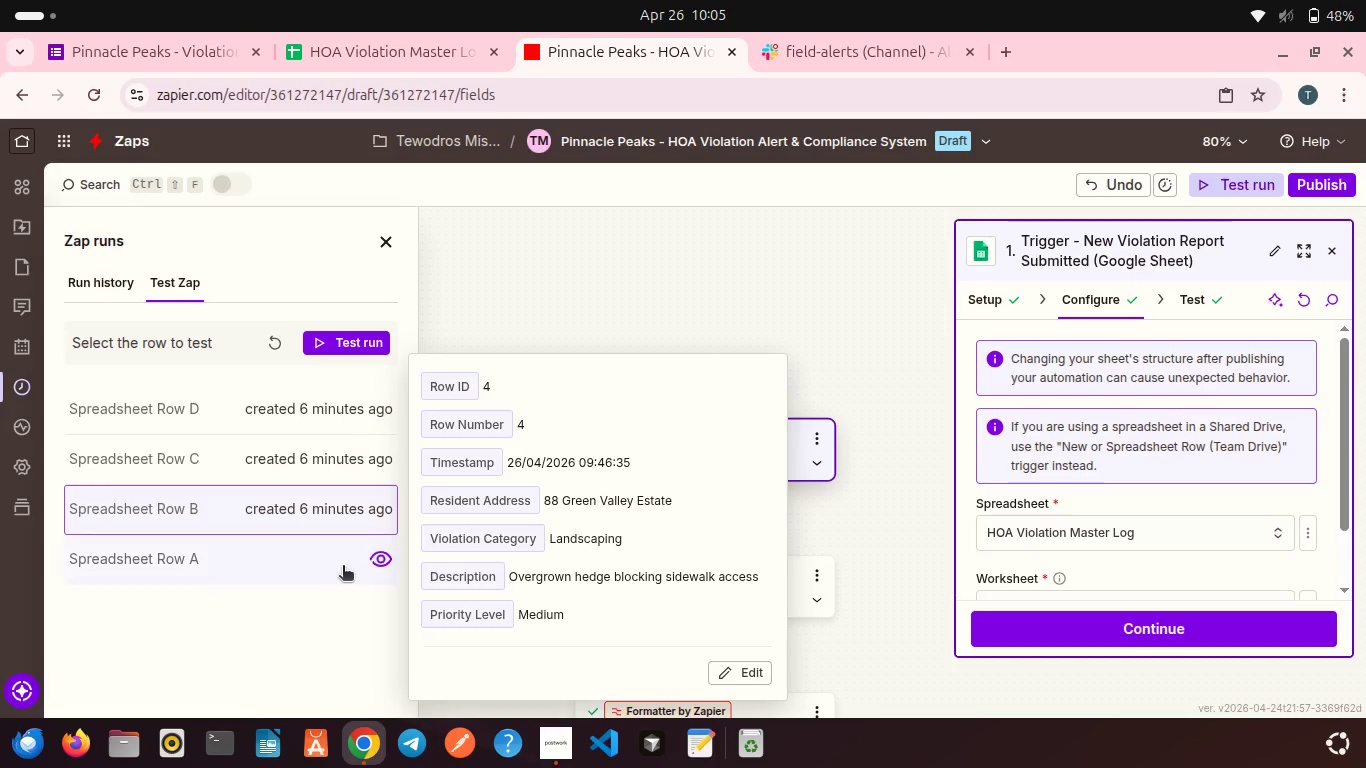 
left_click([340, 574])
 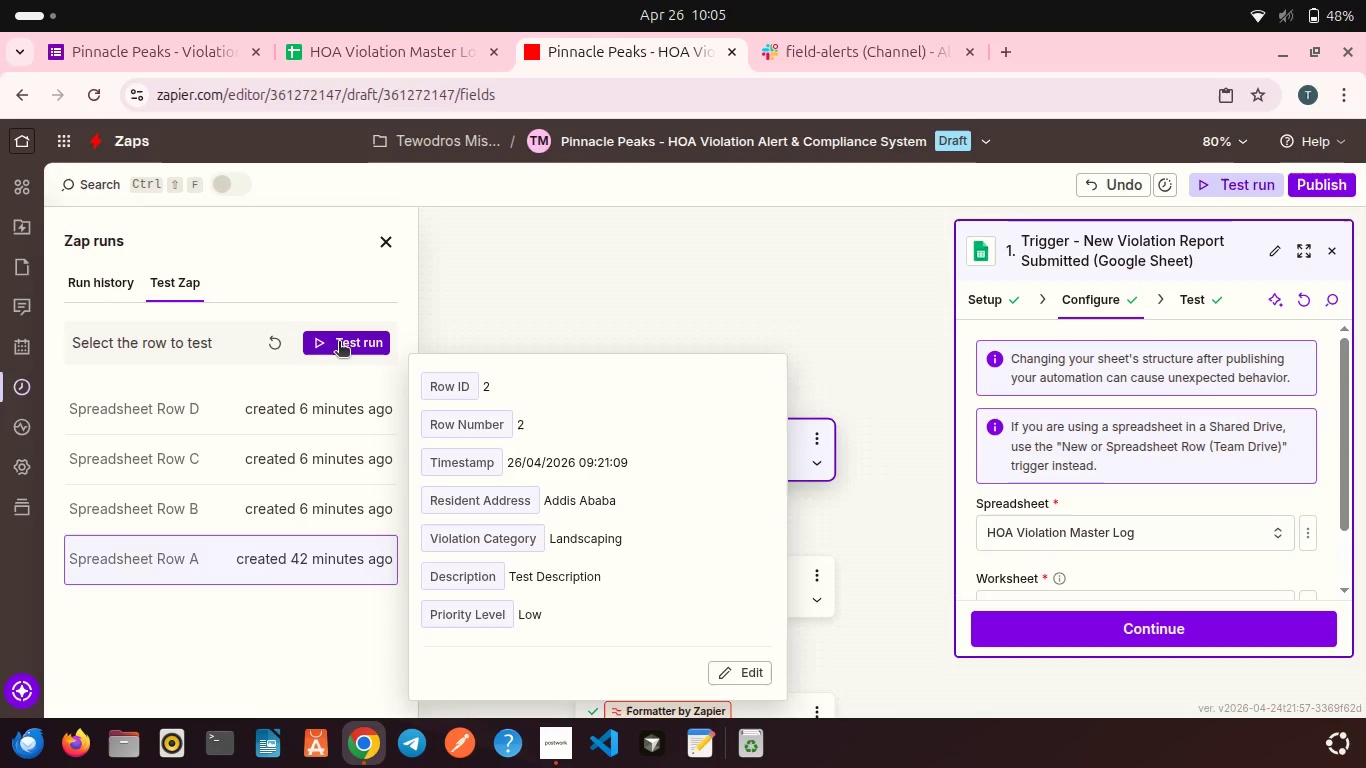 
left_click([339, 343])
 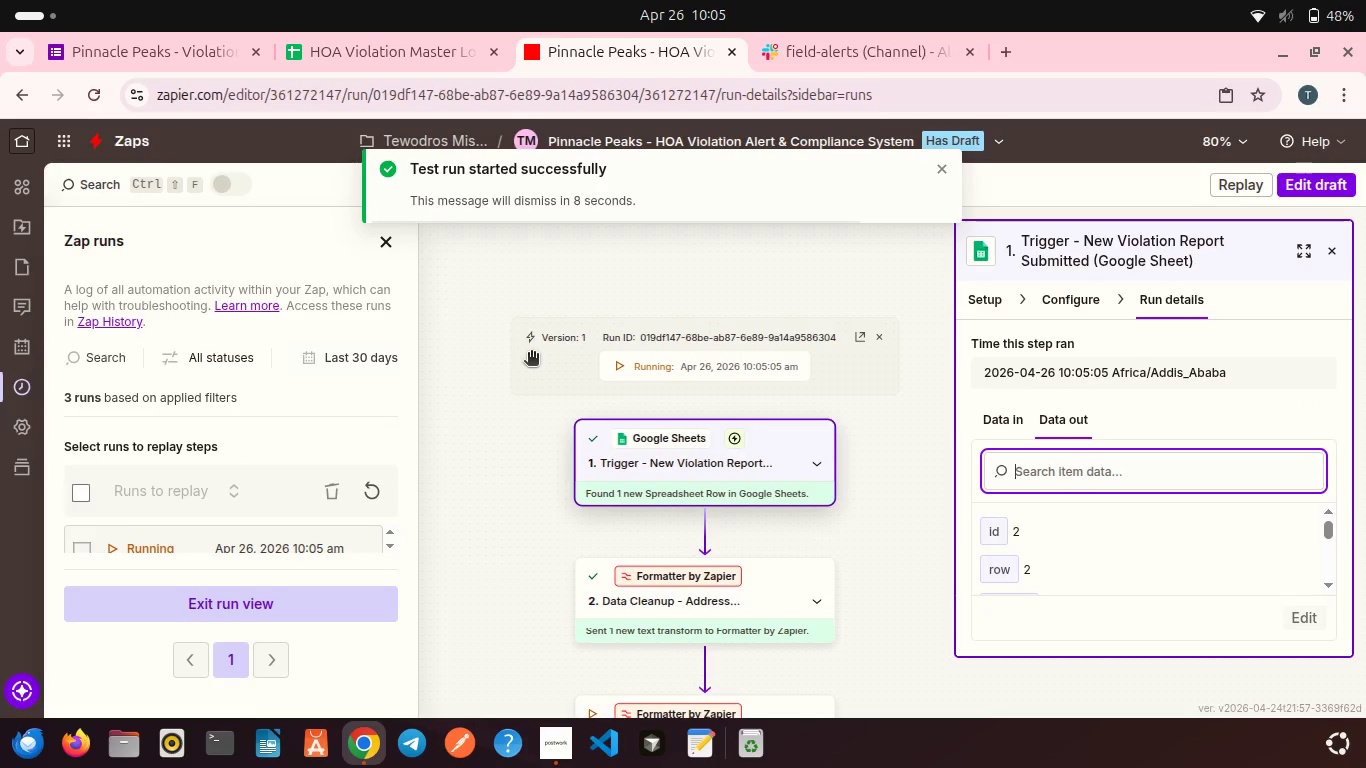 
wait(6.33)
 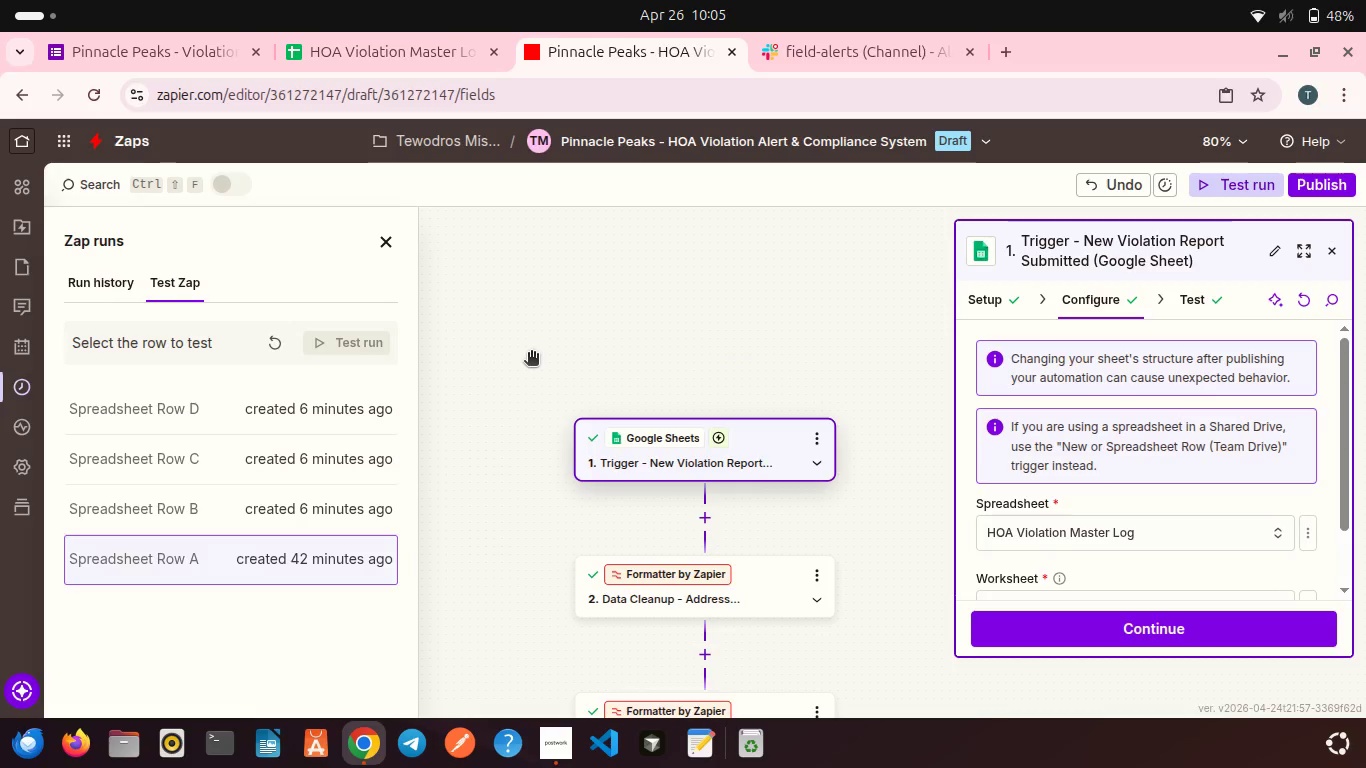 
scroll: coordinate [531, 354], scroll_direction: down, amount: 3.0
 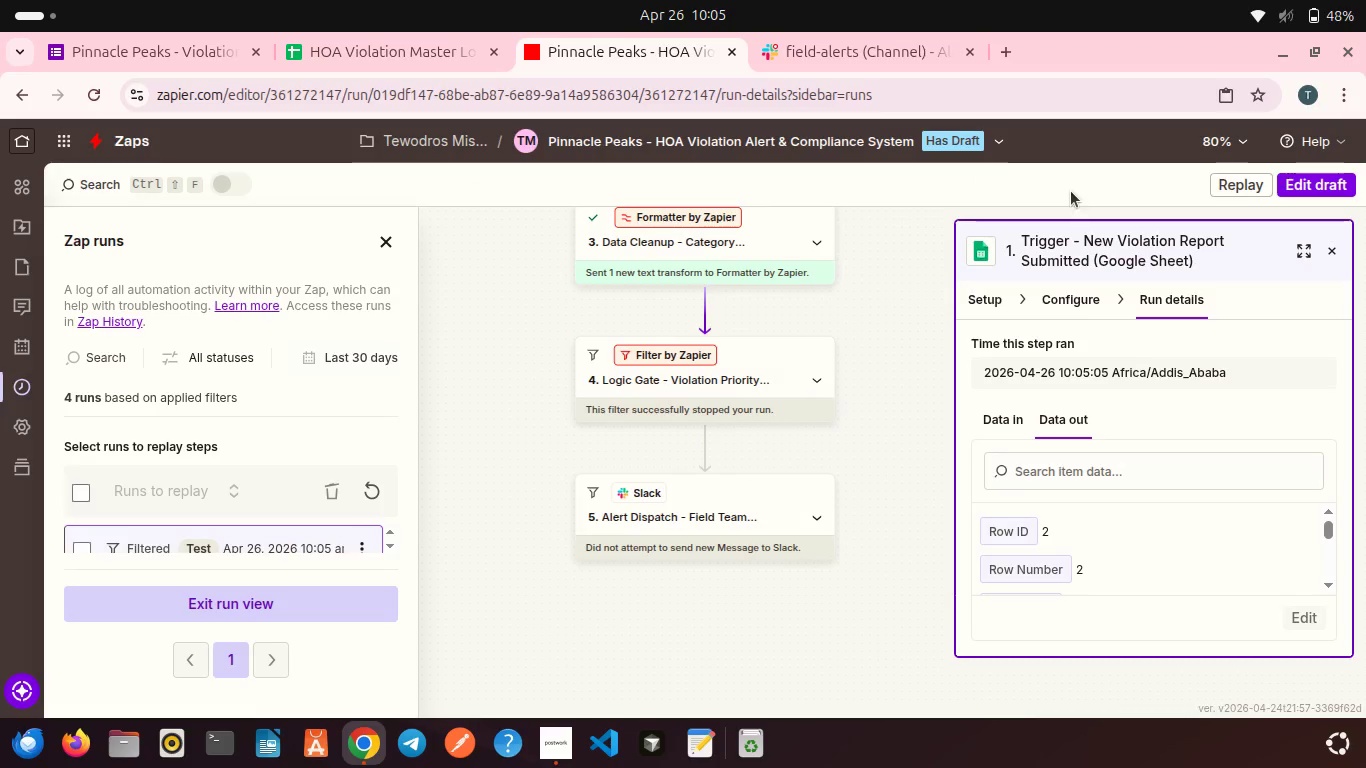 
left_click([1287, 187])
 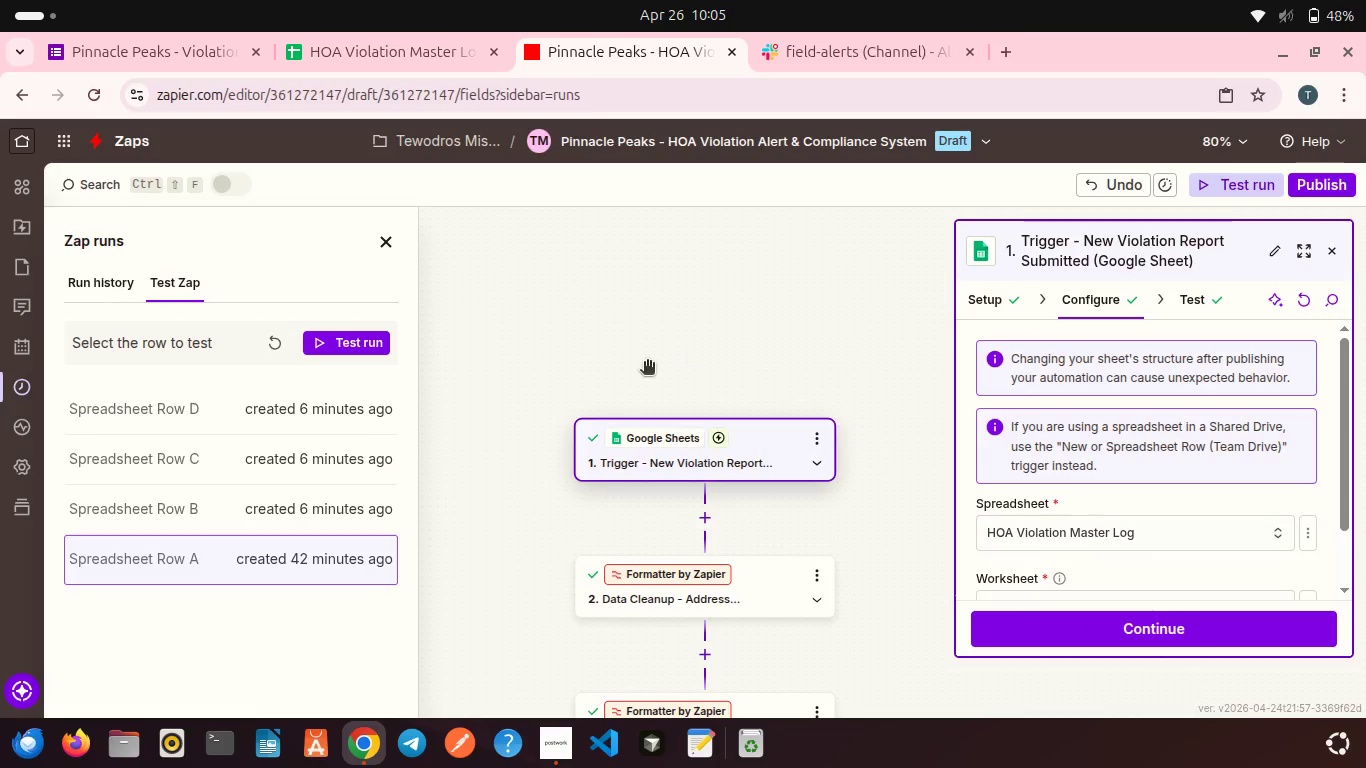 
scroll: coordinate [645, 364], scroll_direction: down, amount: 2.0
 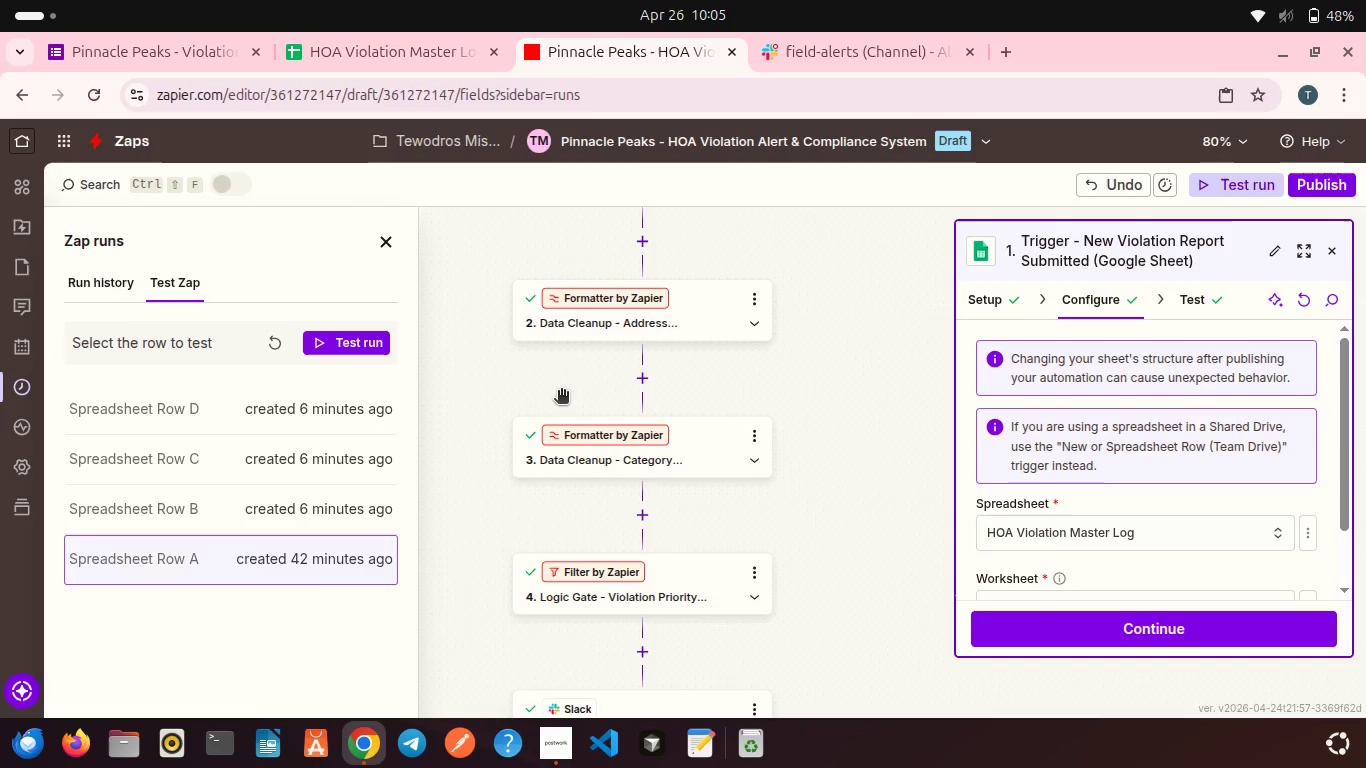 
left_click([321, 410])
 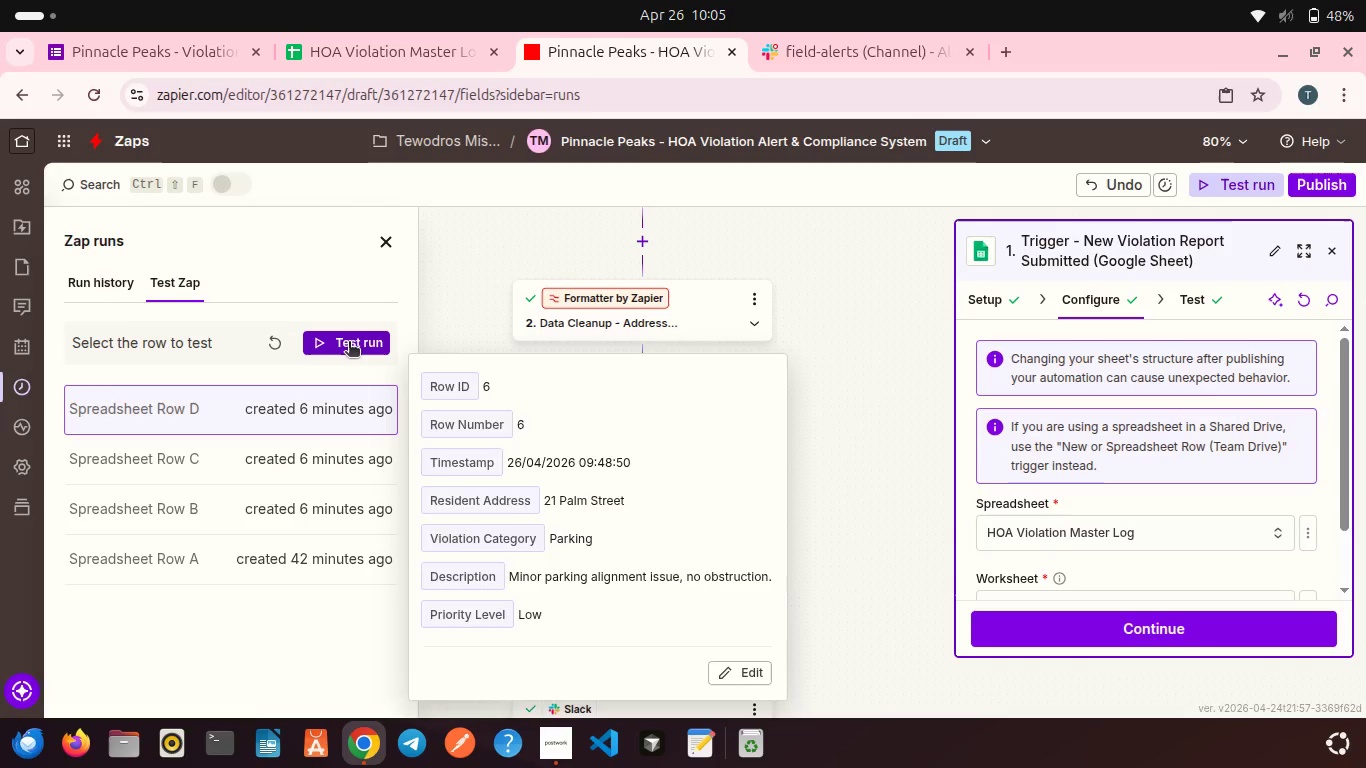 
left_click([349, 343])
 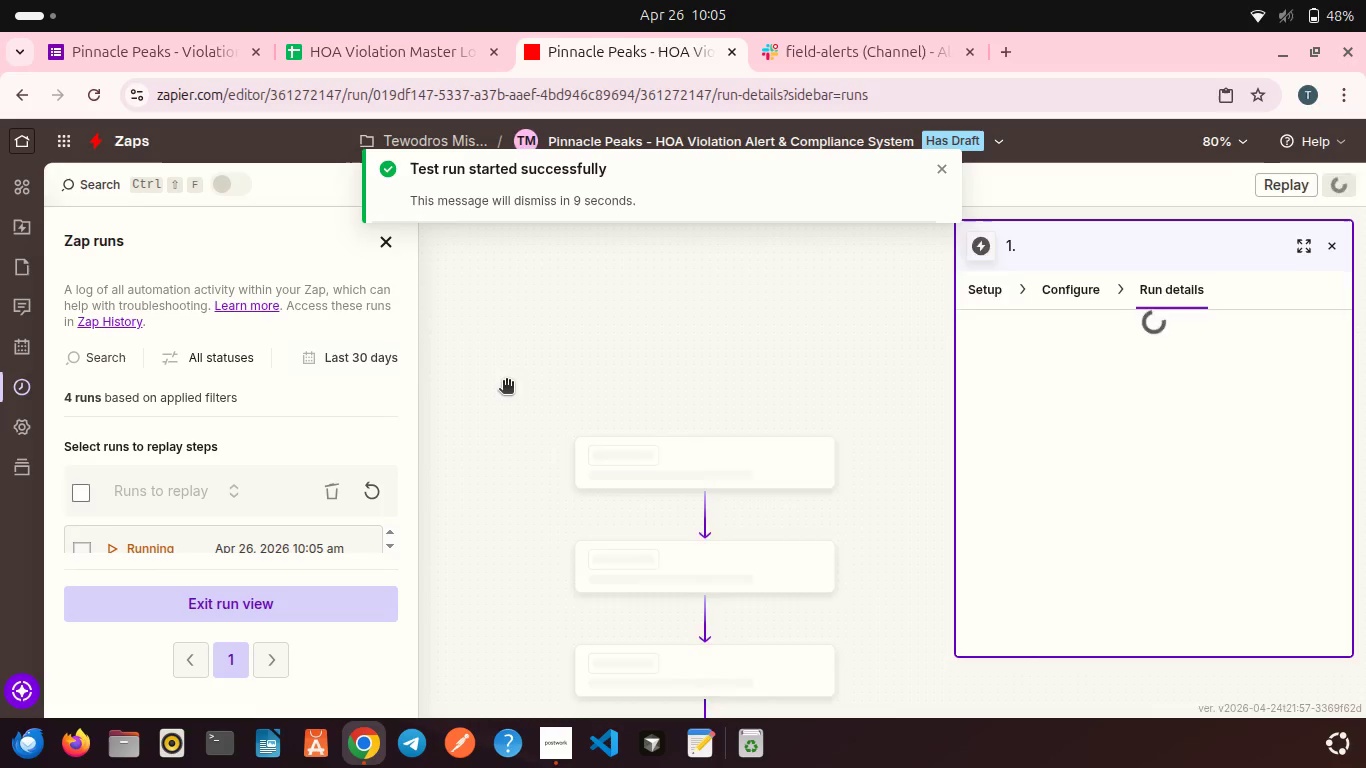 
wait(5.22)
 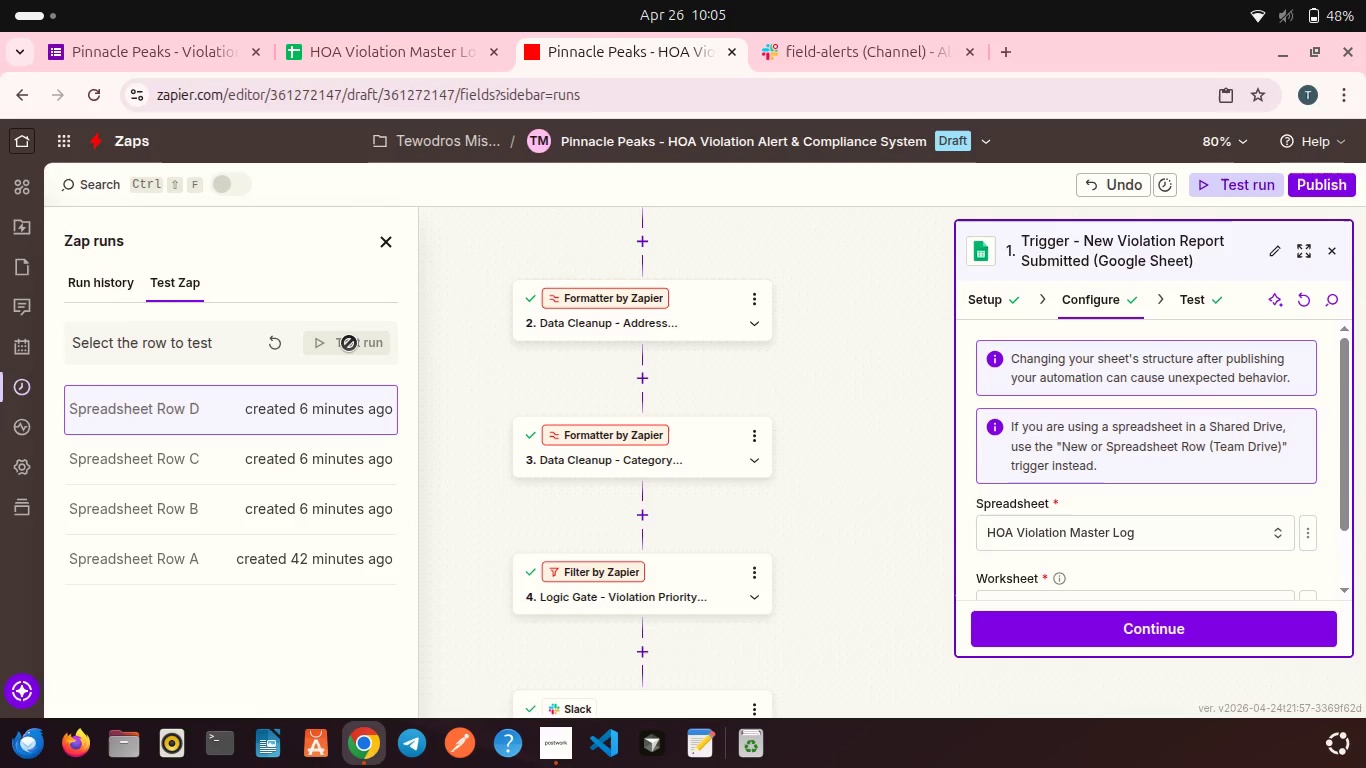 
scroll: coordinate [506, 382], scroll_direction: down, amount: 3.0
 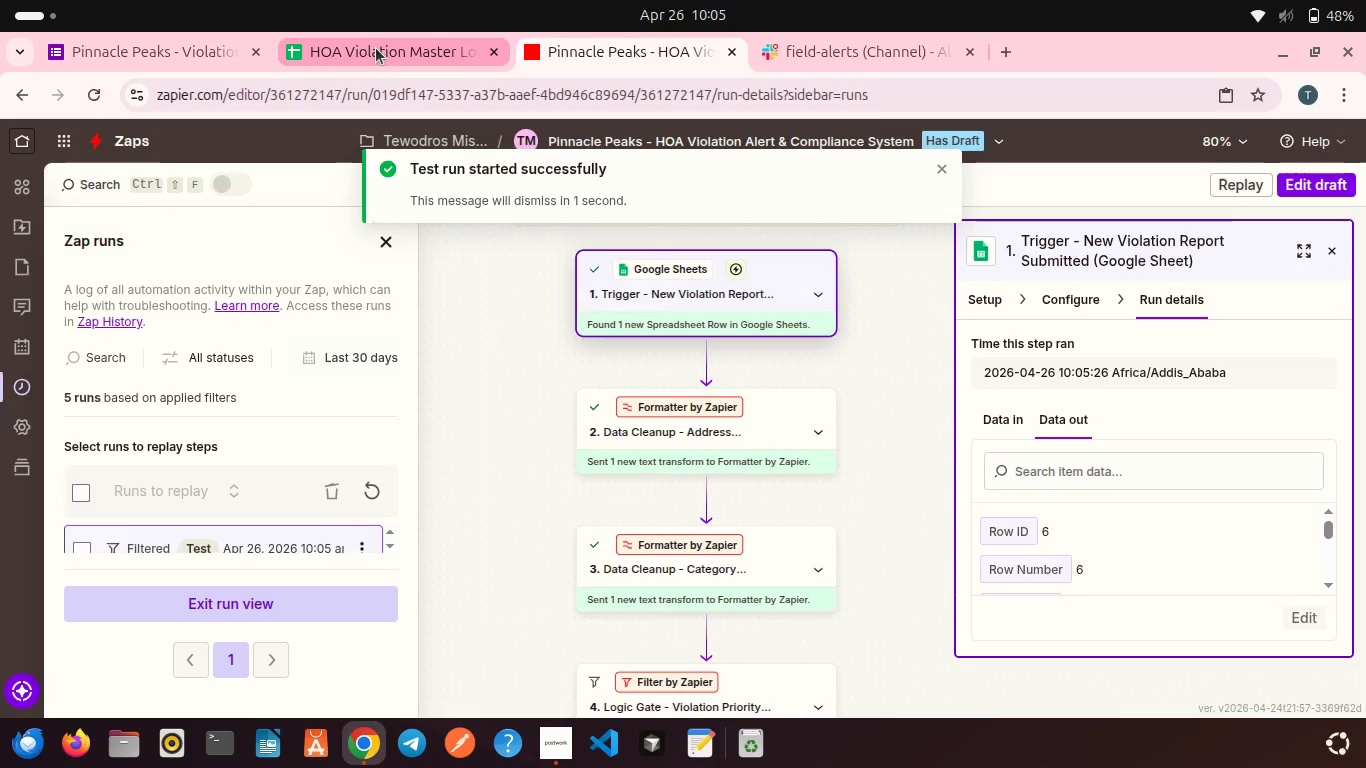 
left_click([376, 48])
 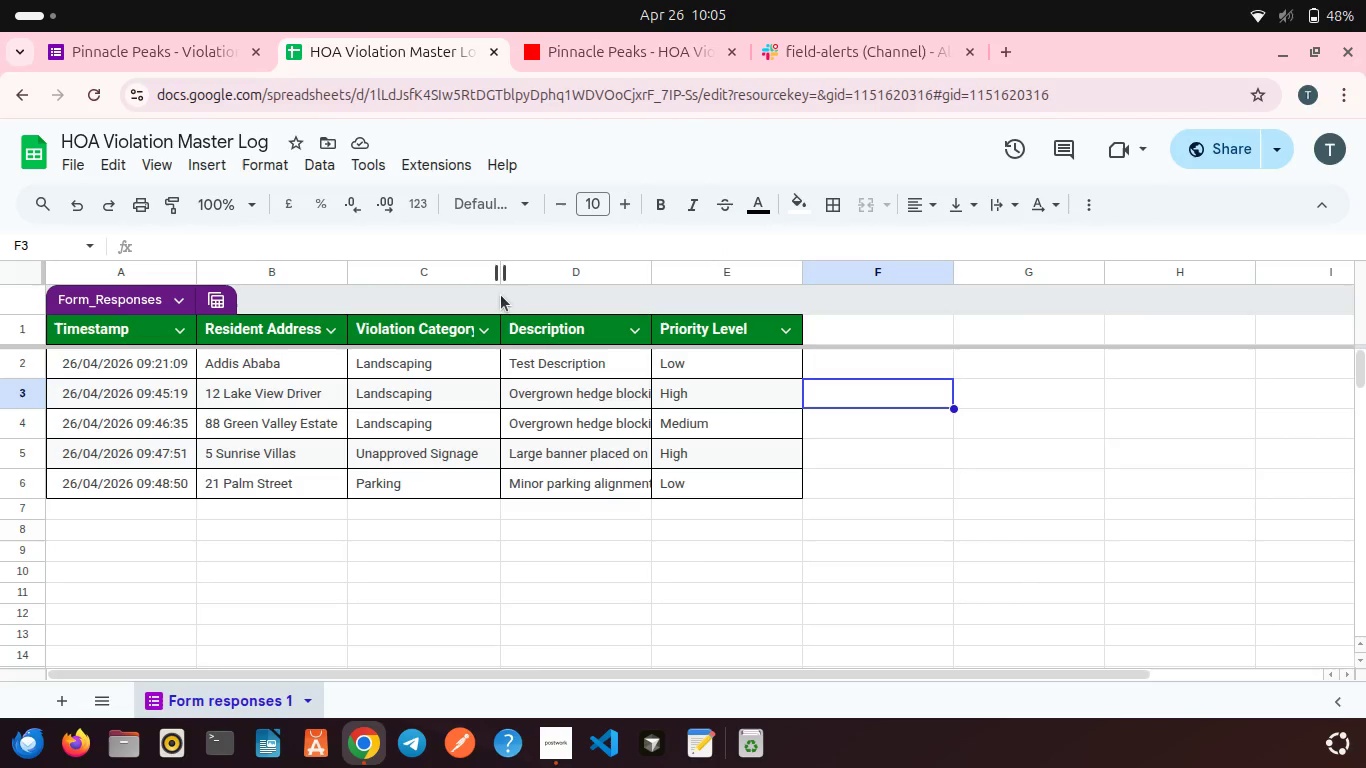 
left_click([501, 295])
 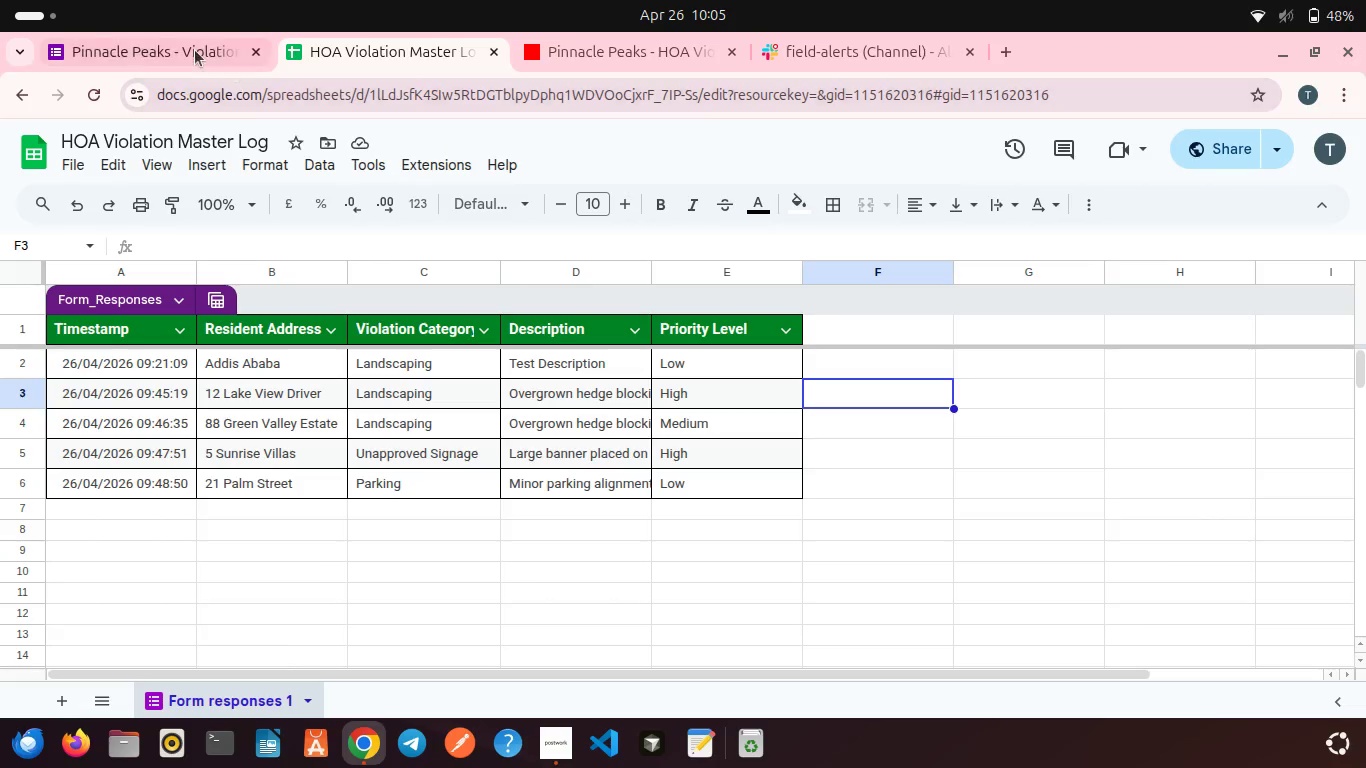 
left_click([193, 47])
 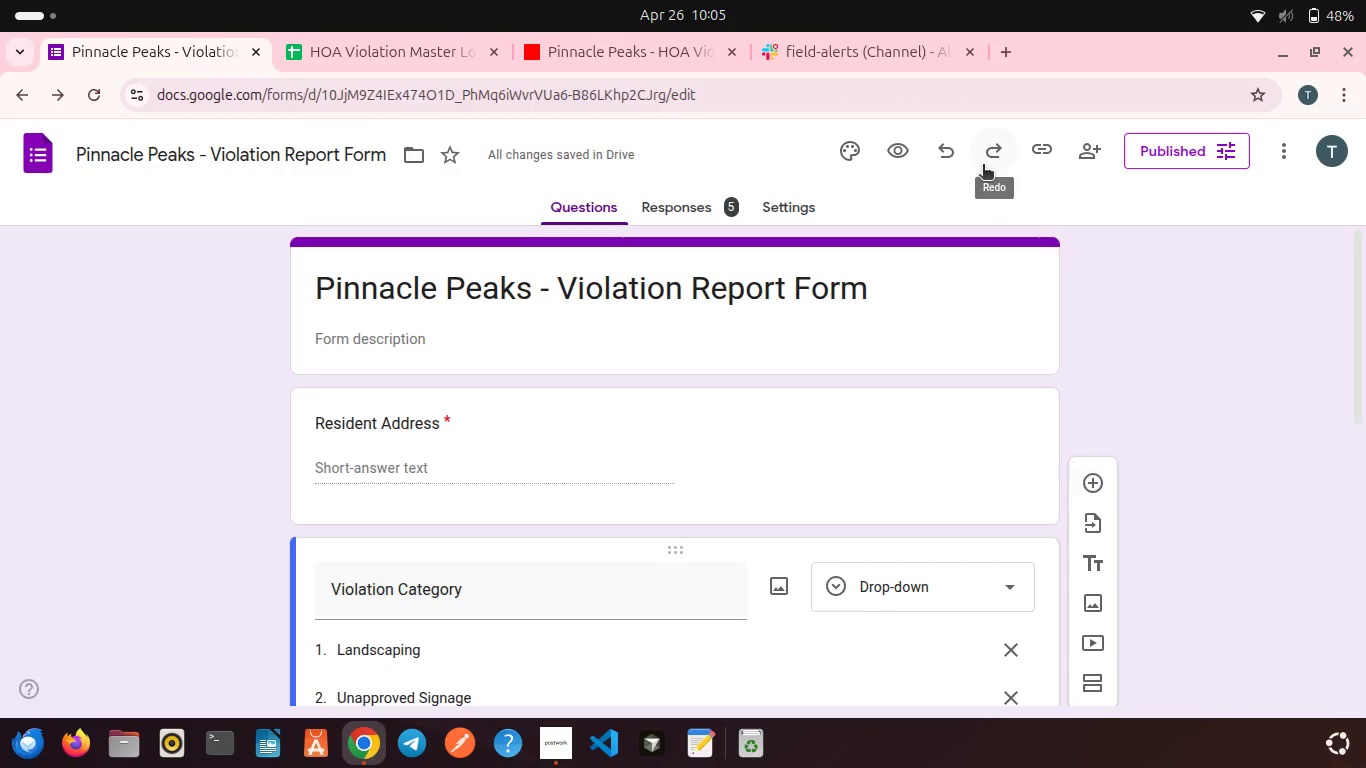 
left_click([1045, 154])
 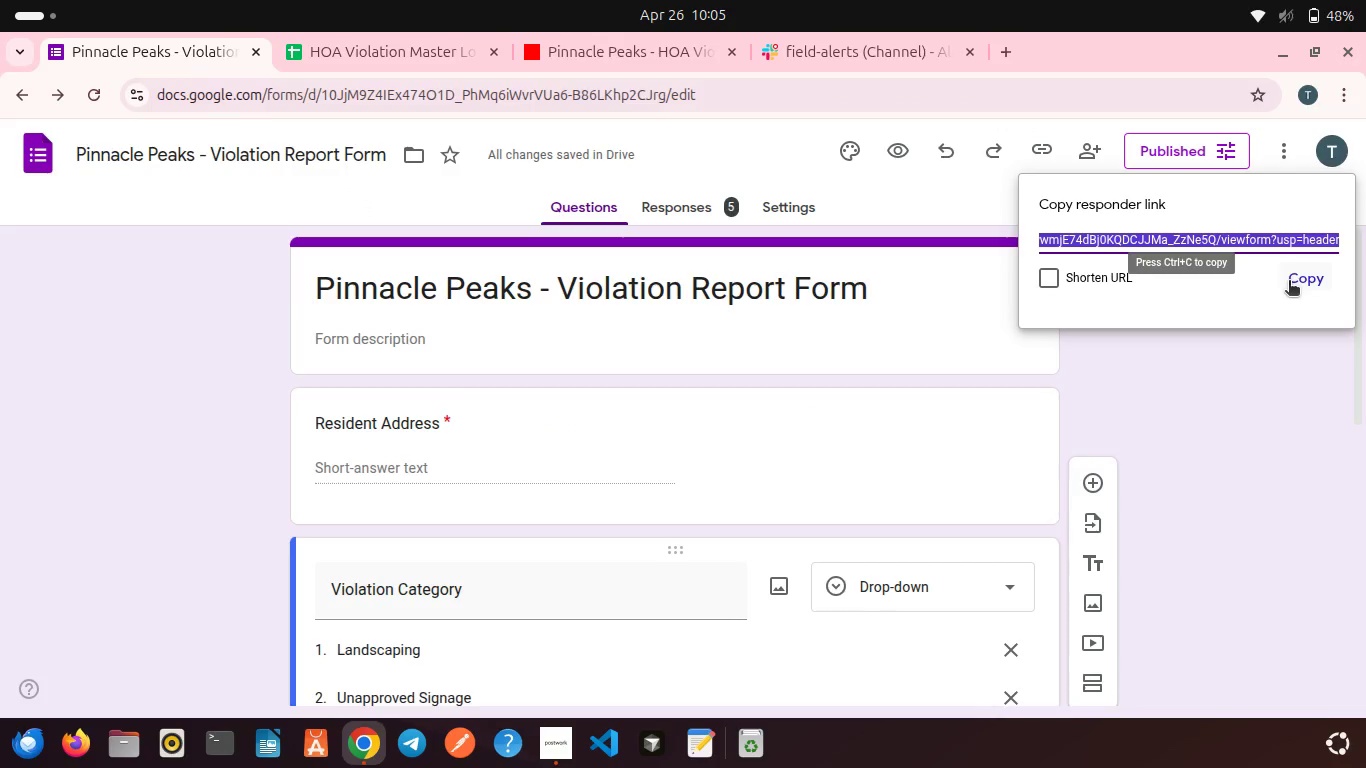 
left_click([1289, 282])
 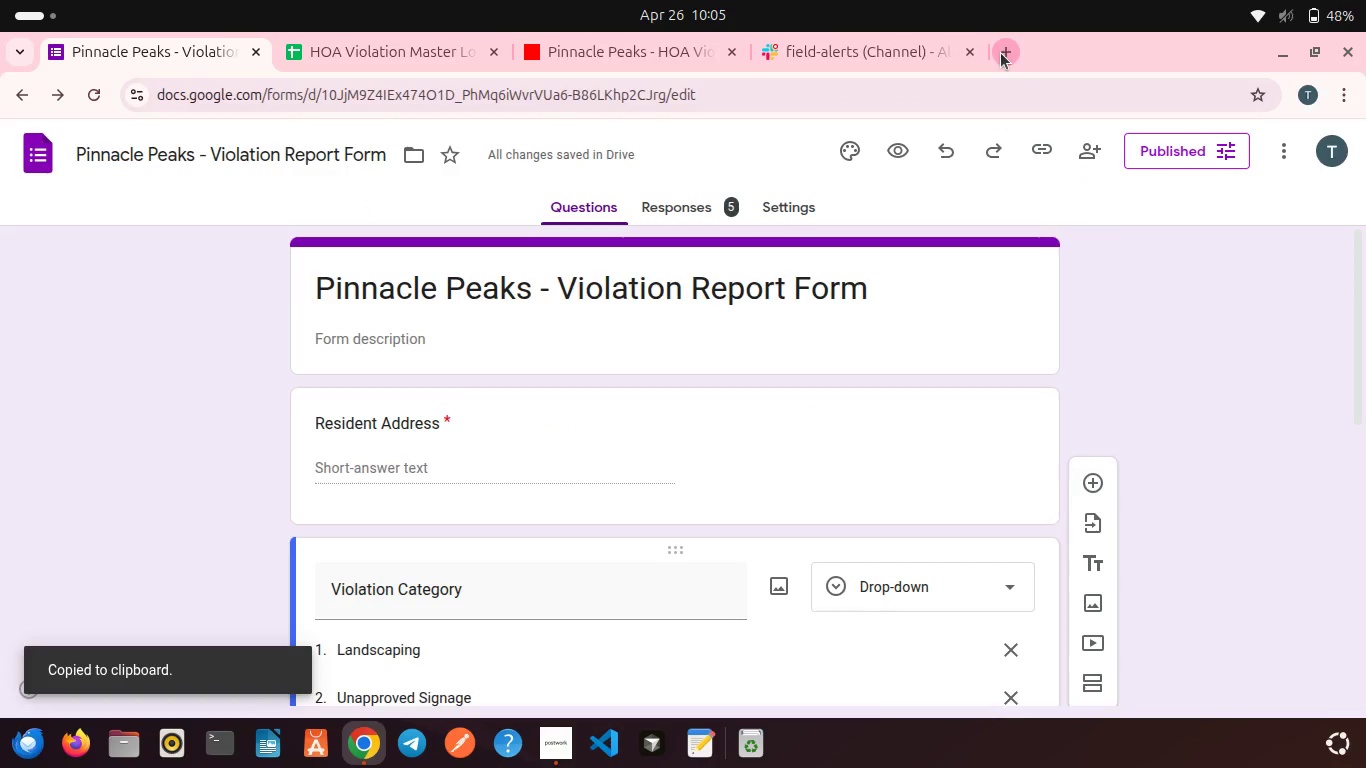 
left_click([1001, 53])
 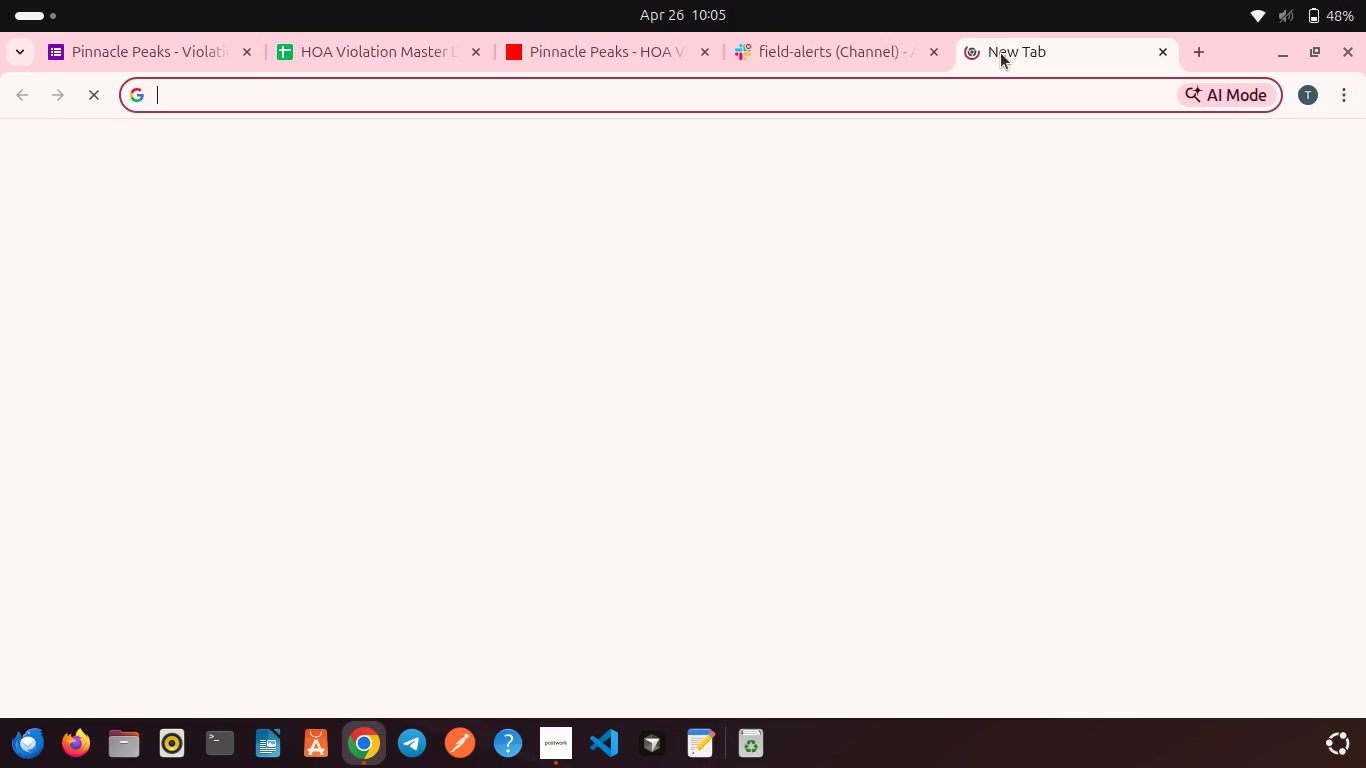 
key(Control+V)
 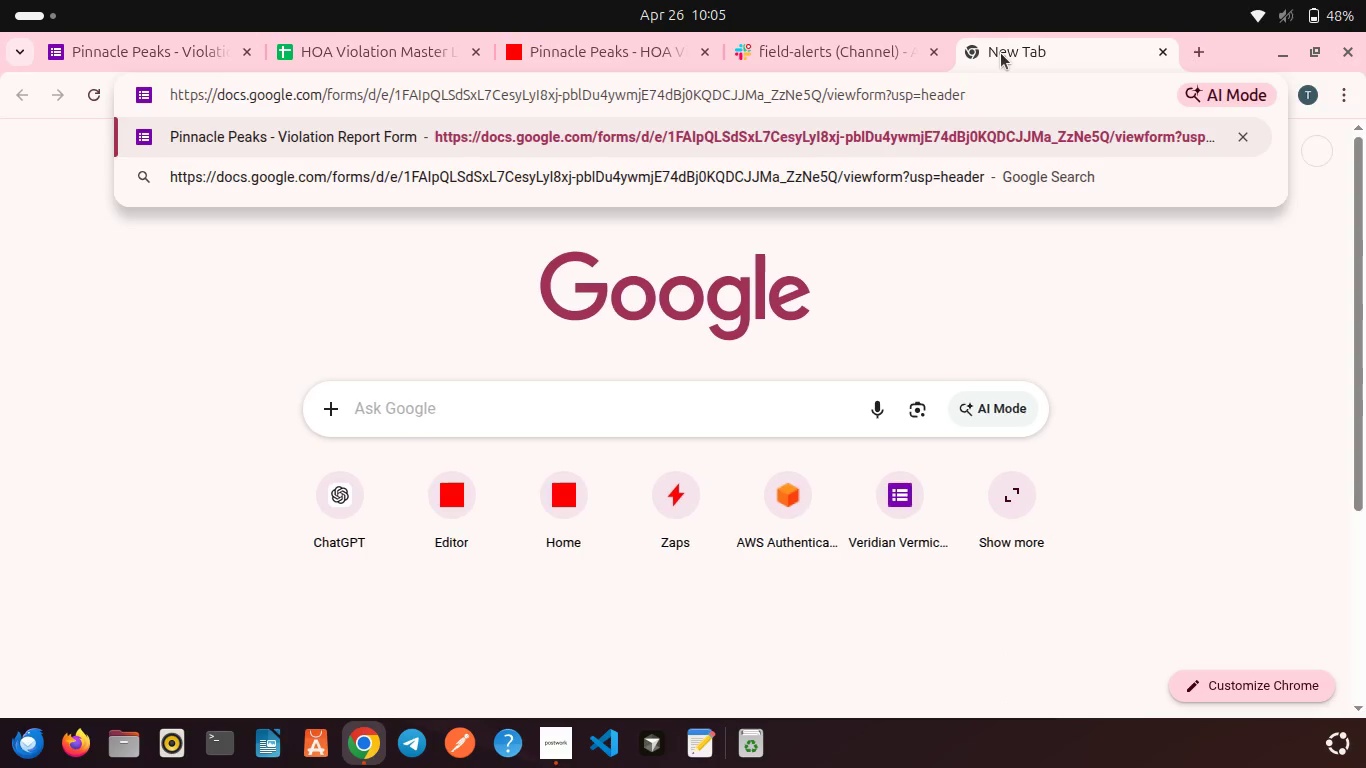 
key(Enter)
 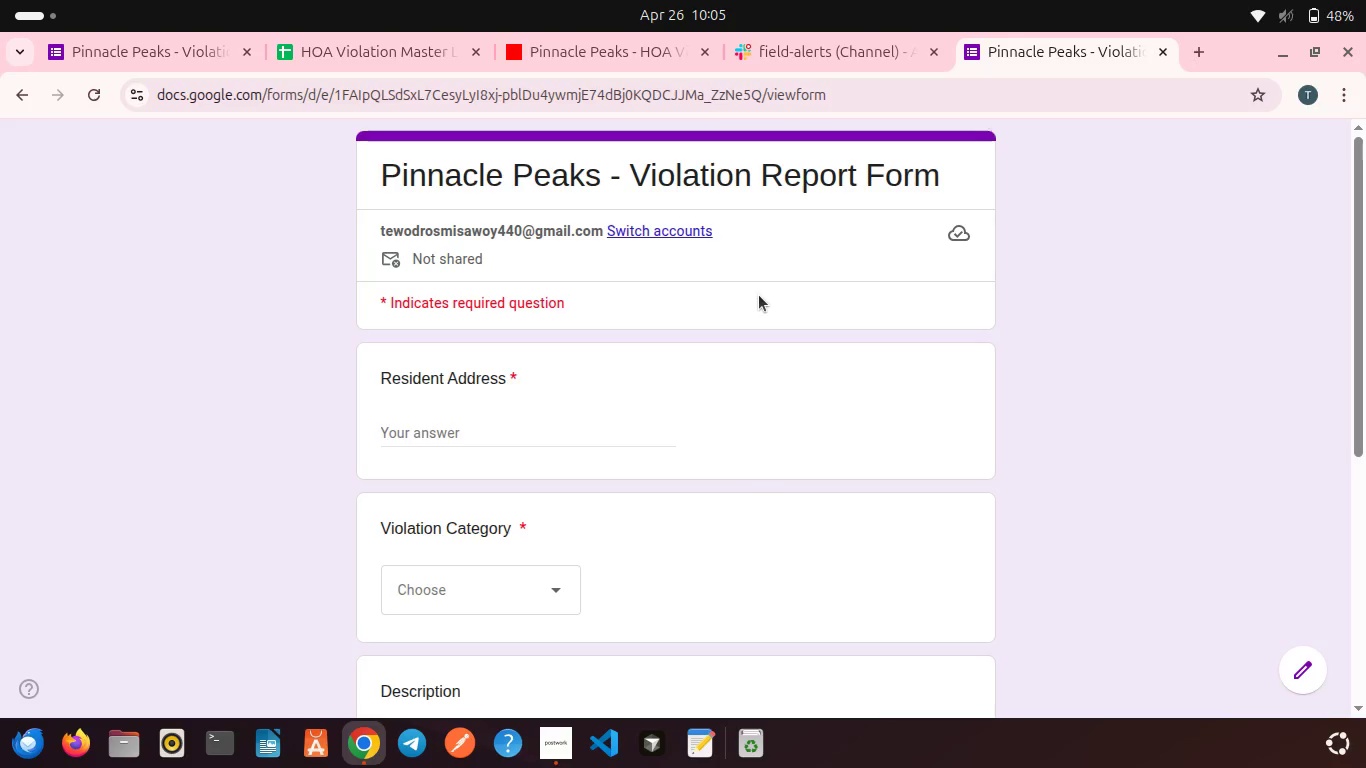 
mouse_move([813, 57])
 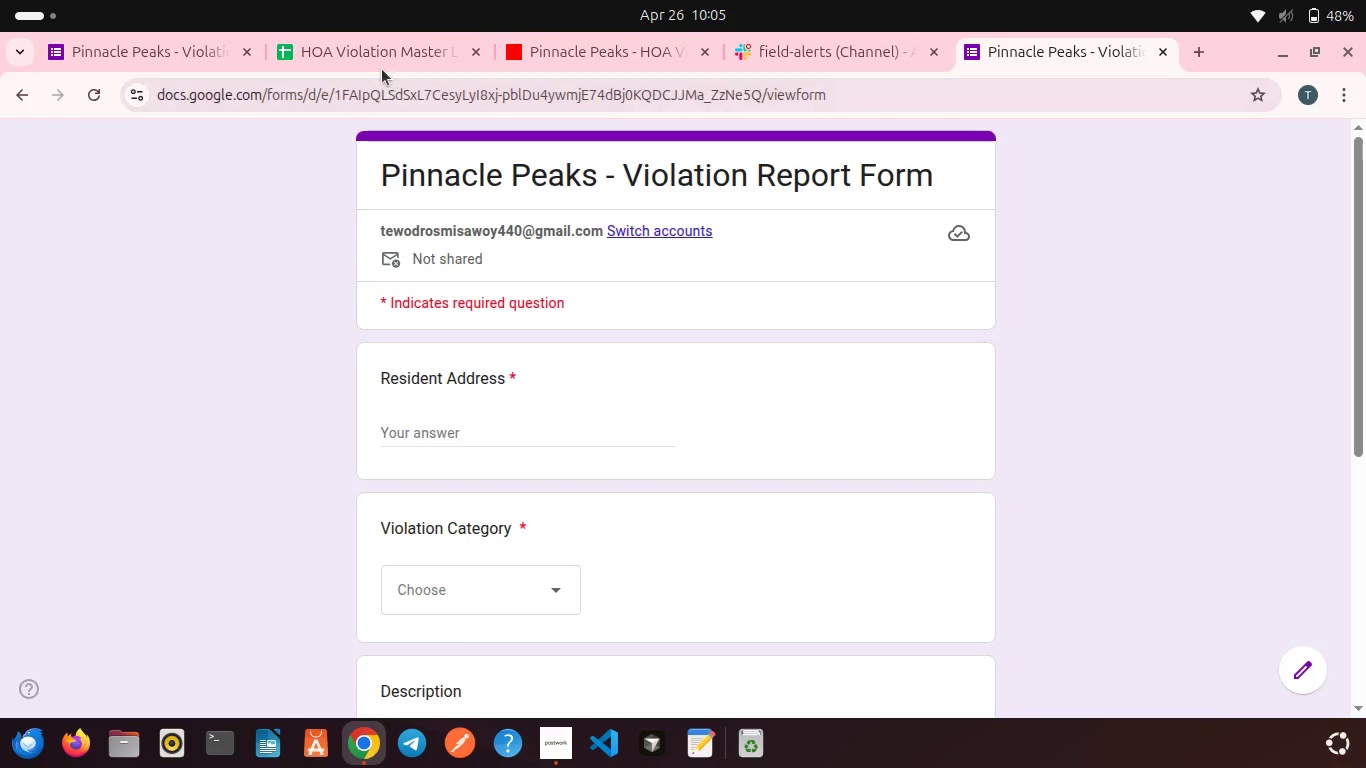 
left_click([382, 69])
 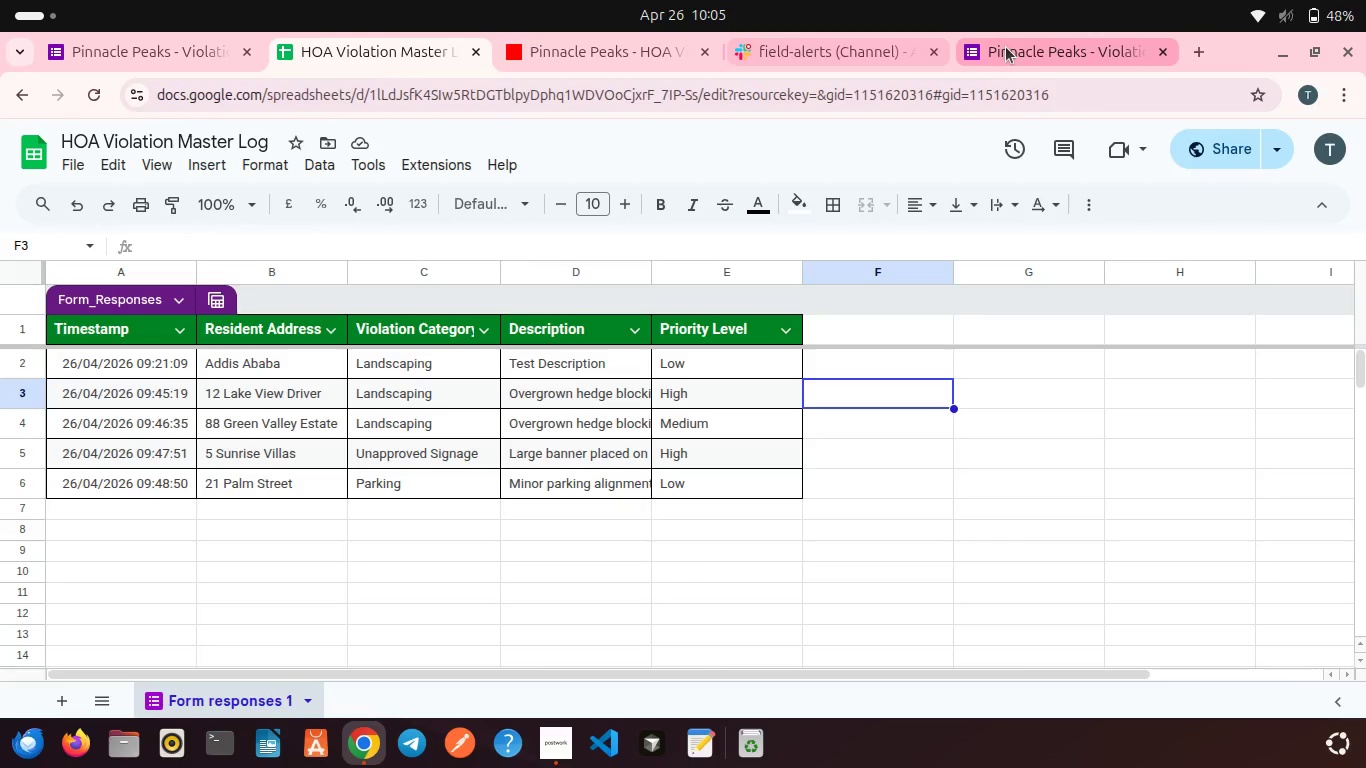 
left_click([1012, 48])
 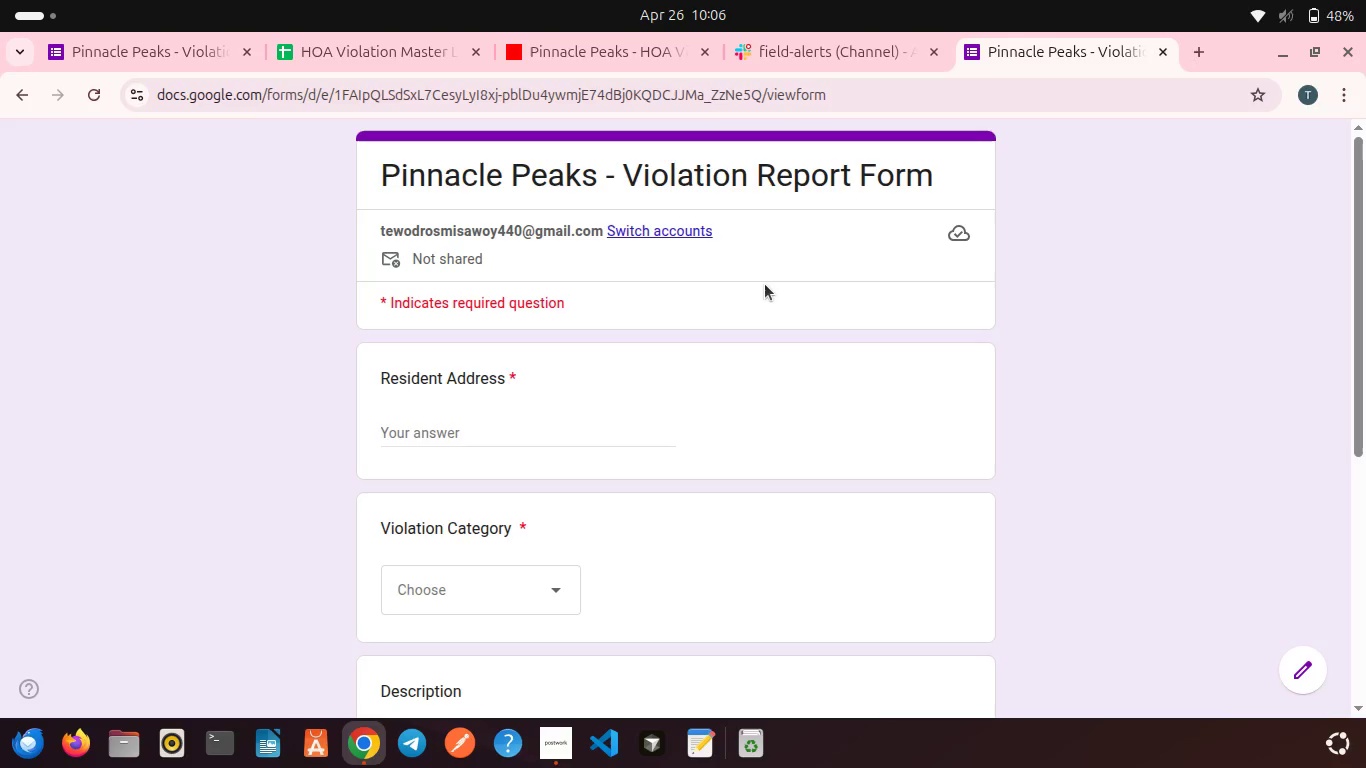 
wait(10.2)
 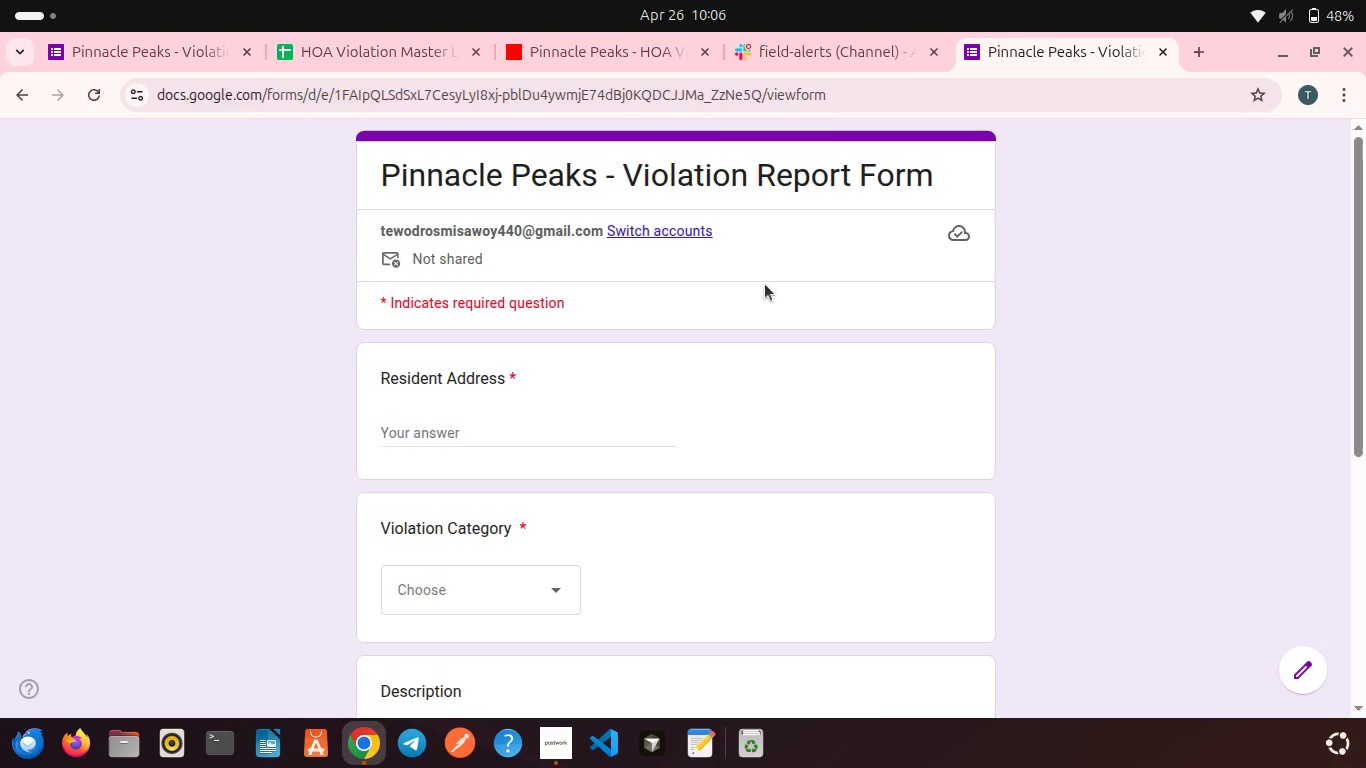 
scroll: coordinate [722, 352], scroll_direction: down, amount: 1.0
 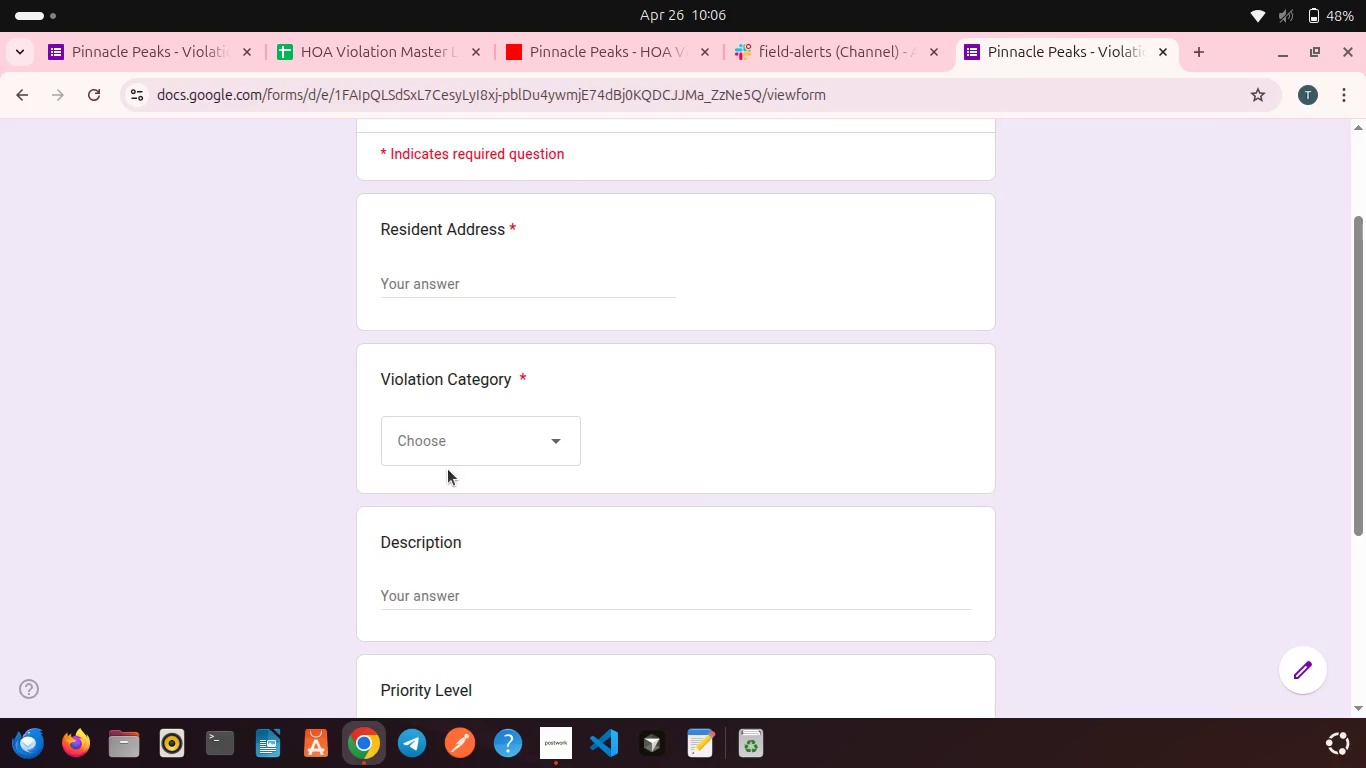 
wait(8.19)
 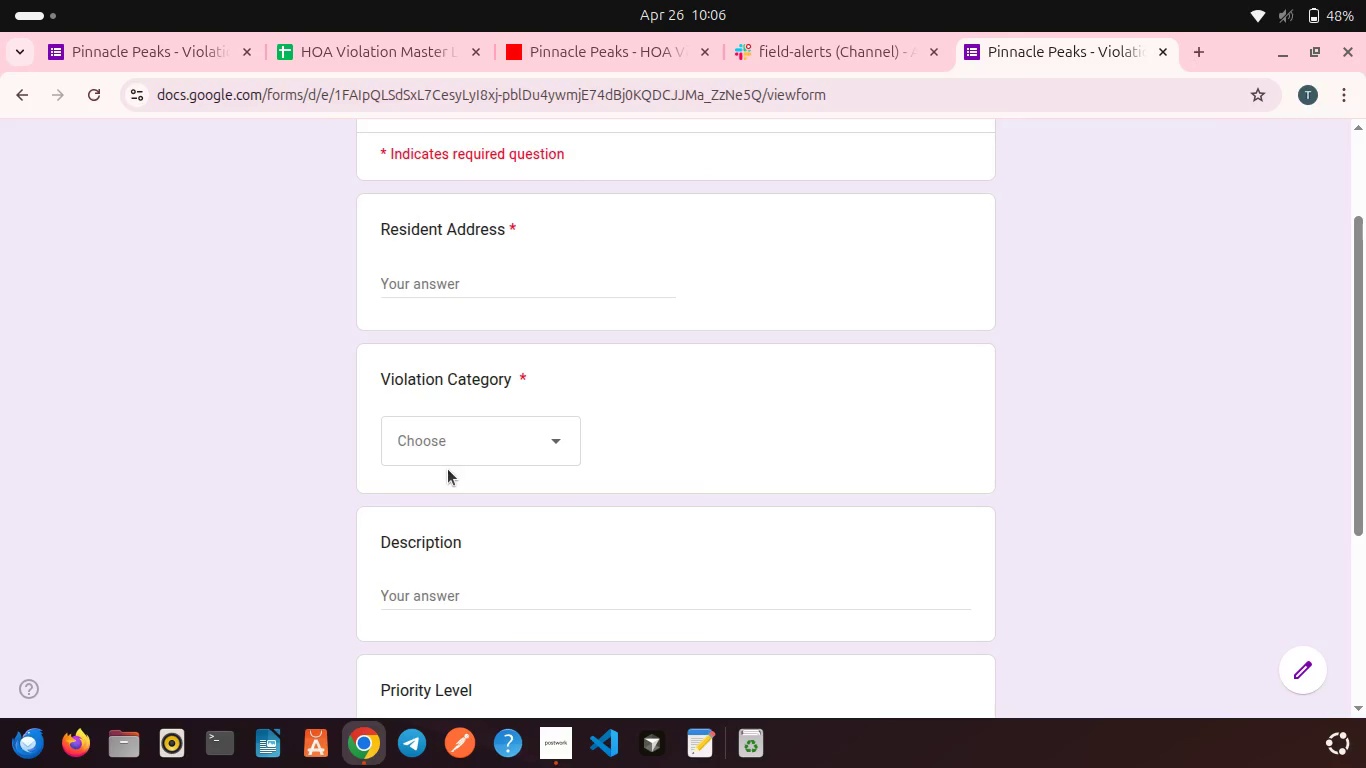 
scroll: coordinate [471, 336], scroll_direction: up, amount: 1.0
 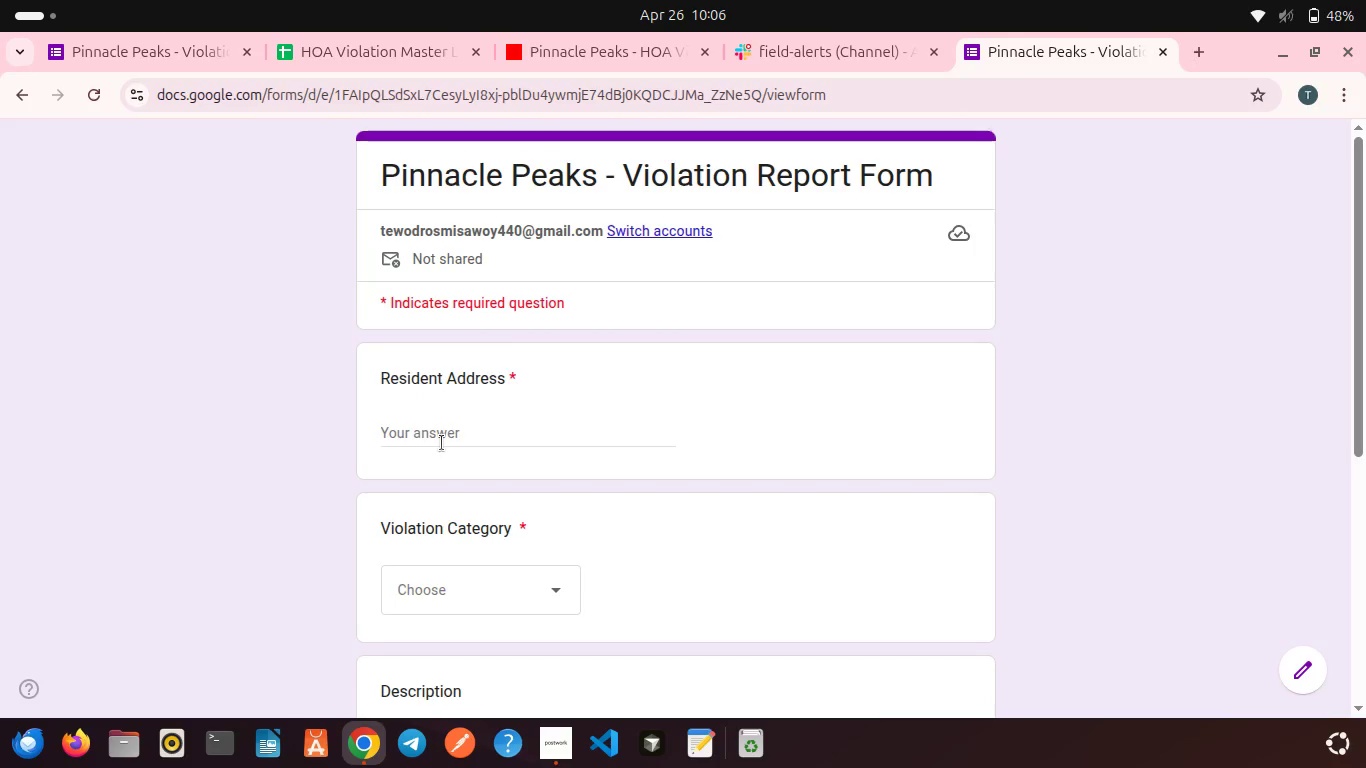 
left_click([442, 443])
 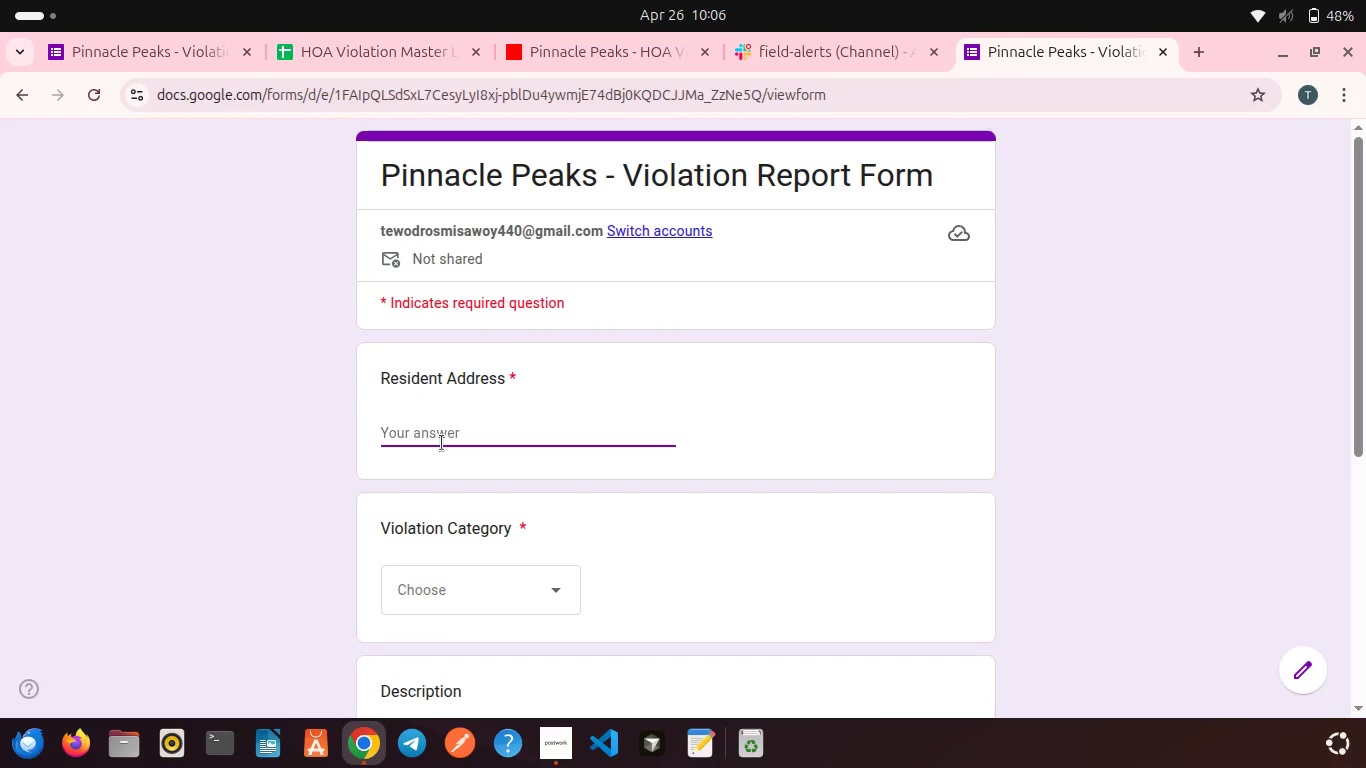 
type(12 Lake View Driver)
 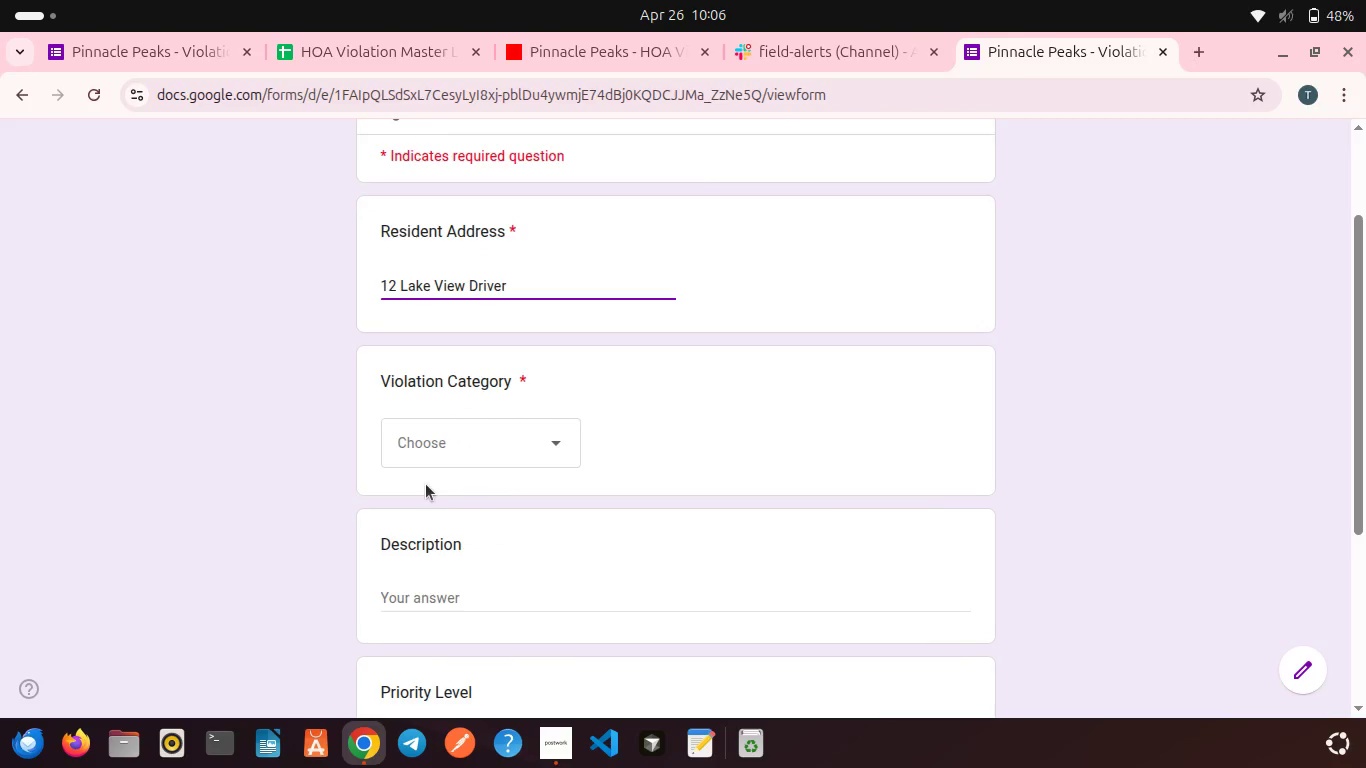 
left_click([454, 445])
 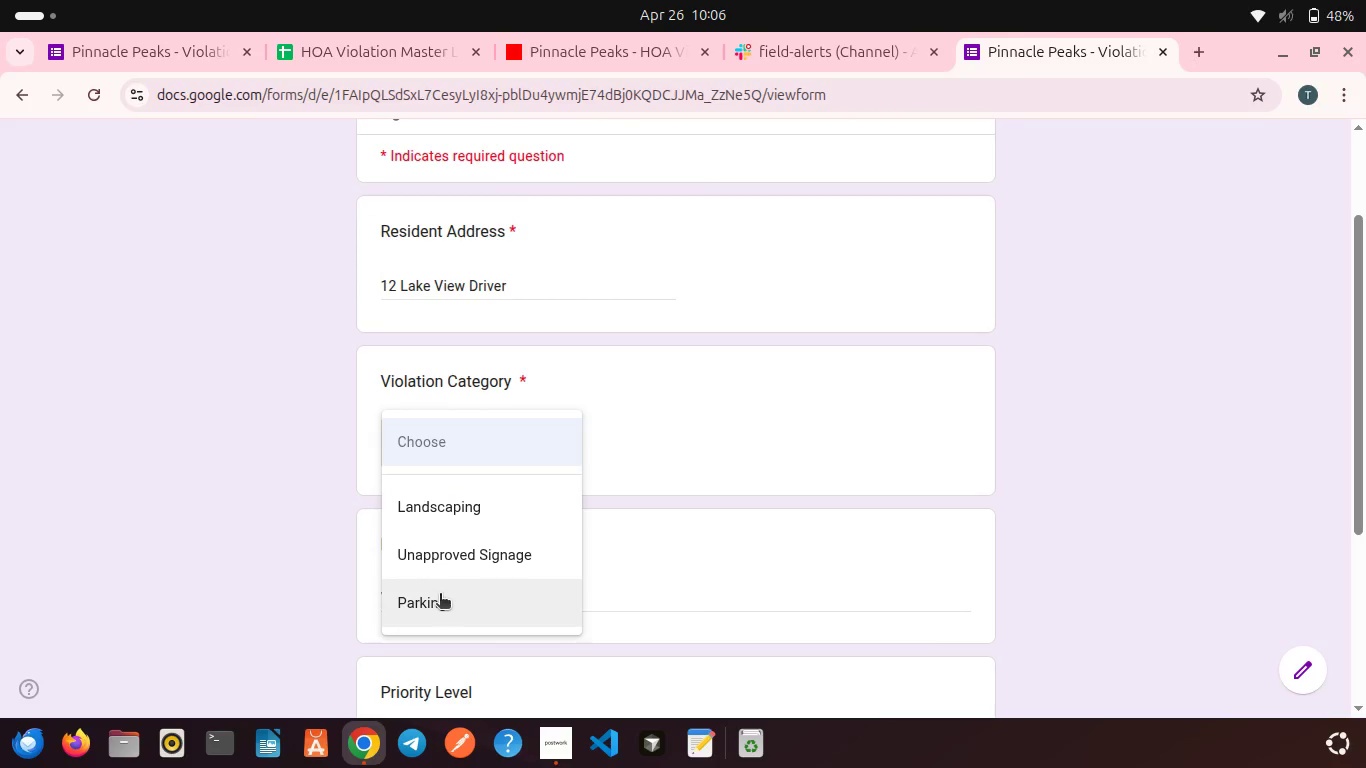 
left_click([440, 595])
 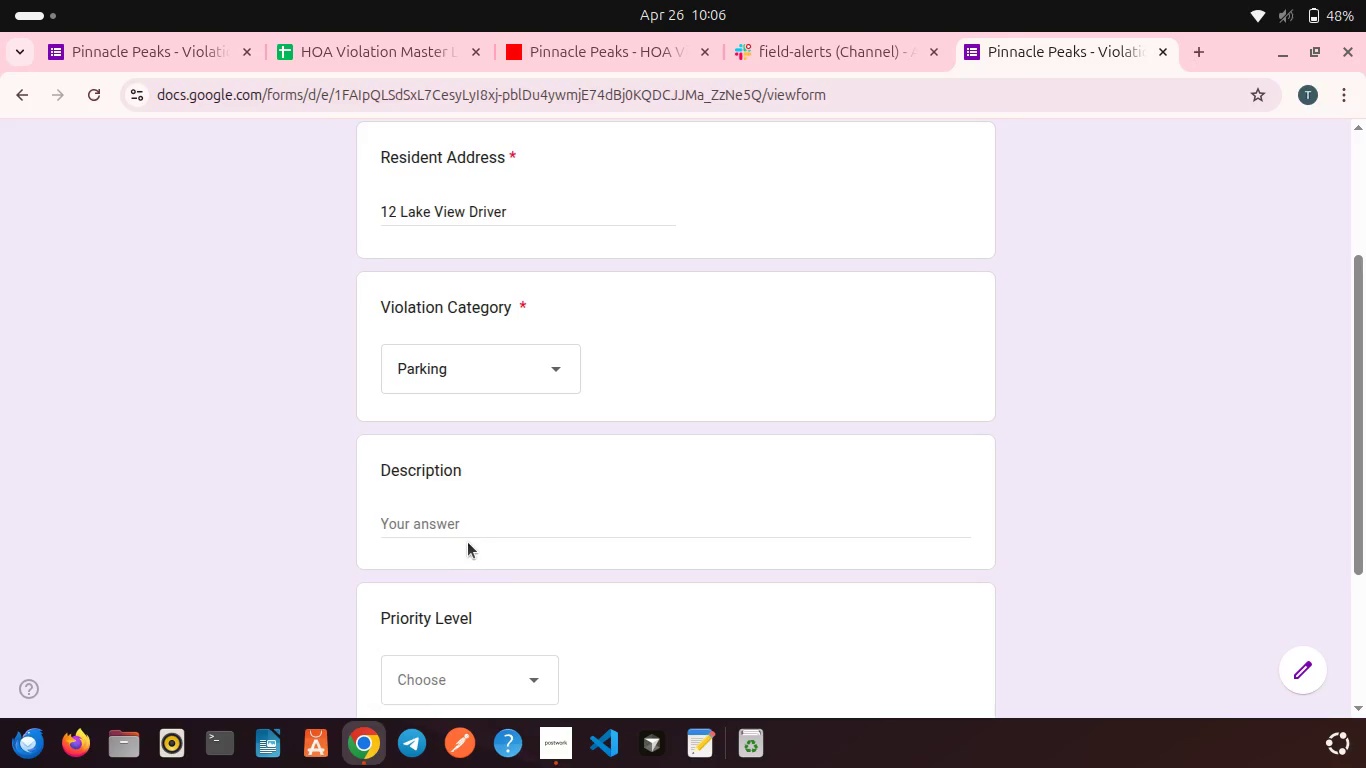 
left_click([434, 517])
 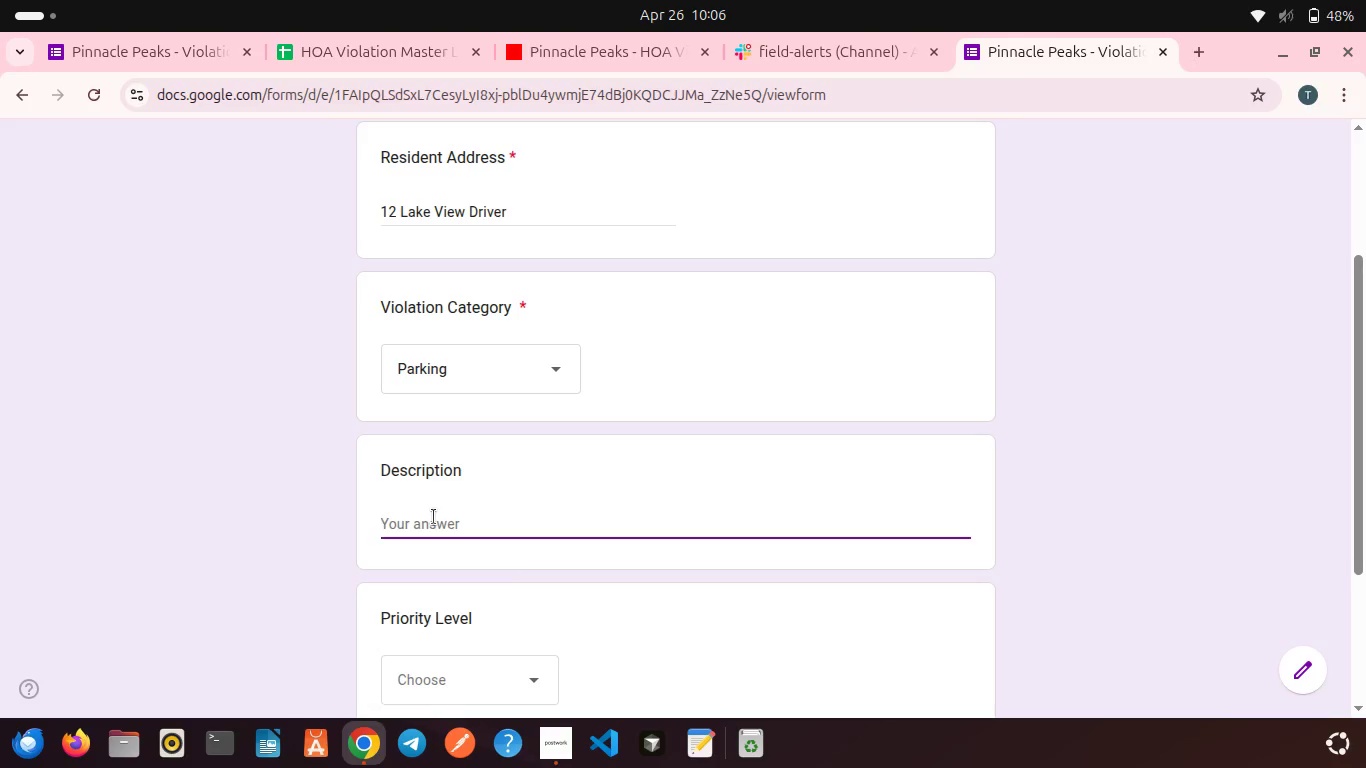 
type(Vehicle parked blocking main)
 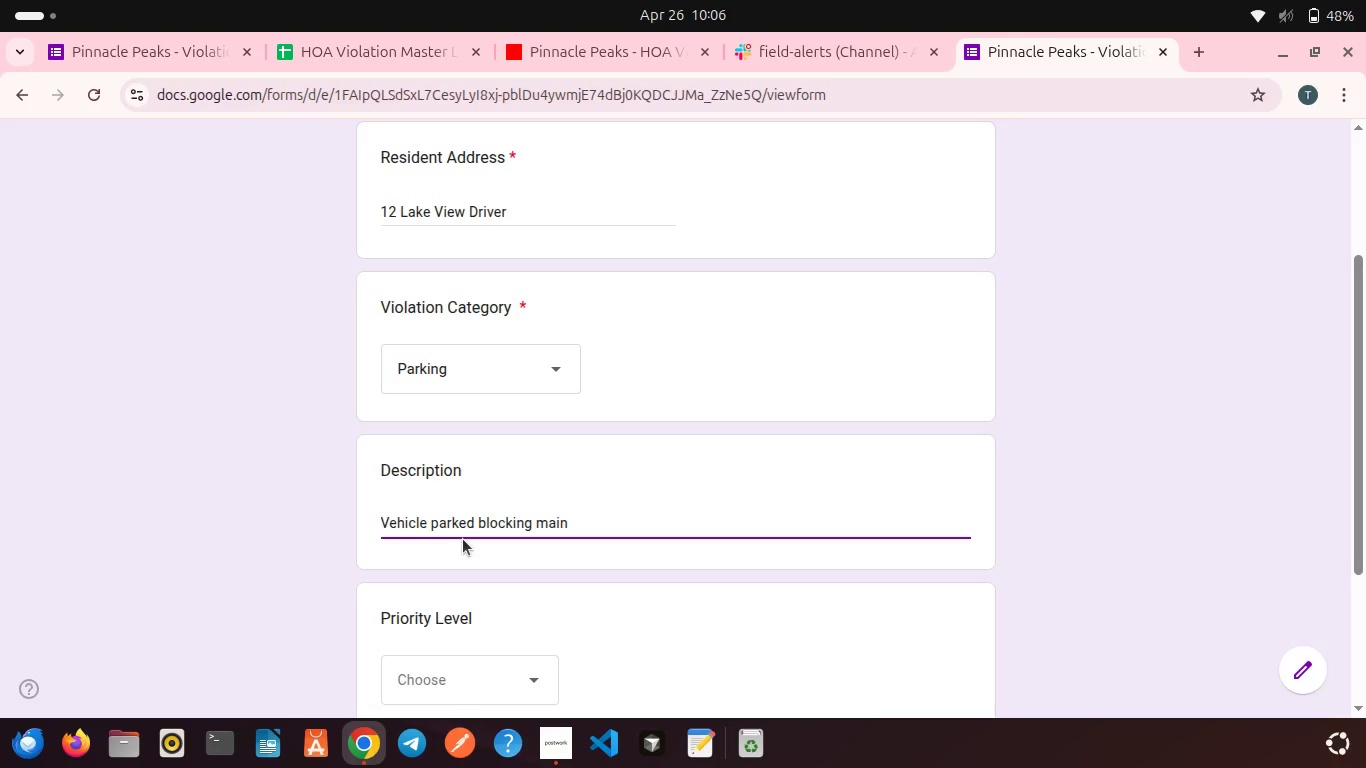 
wait(7.01)
 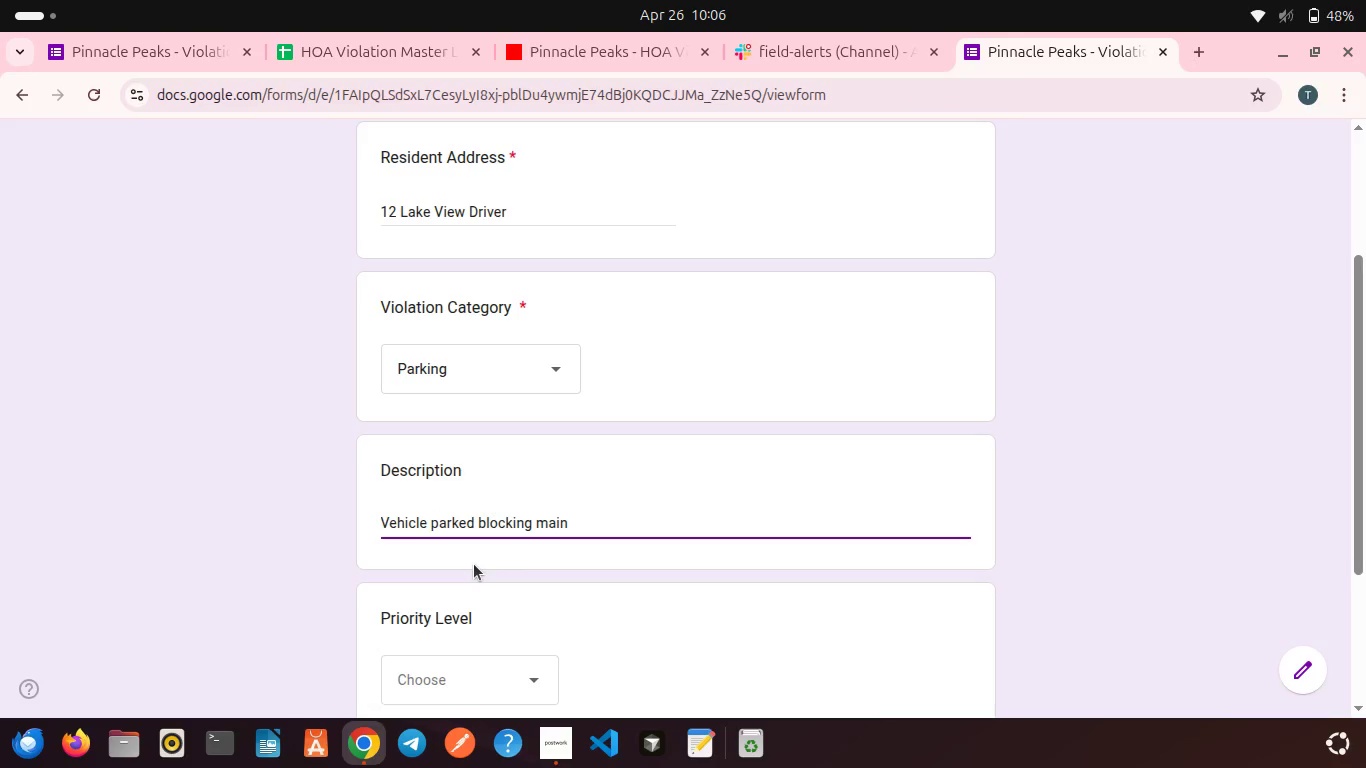 
type( driverway for over 4)
 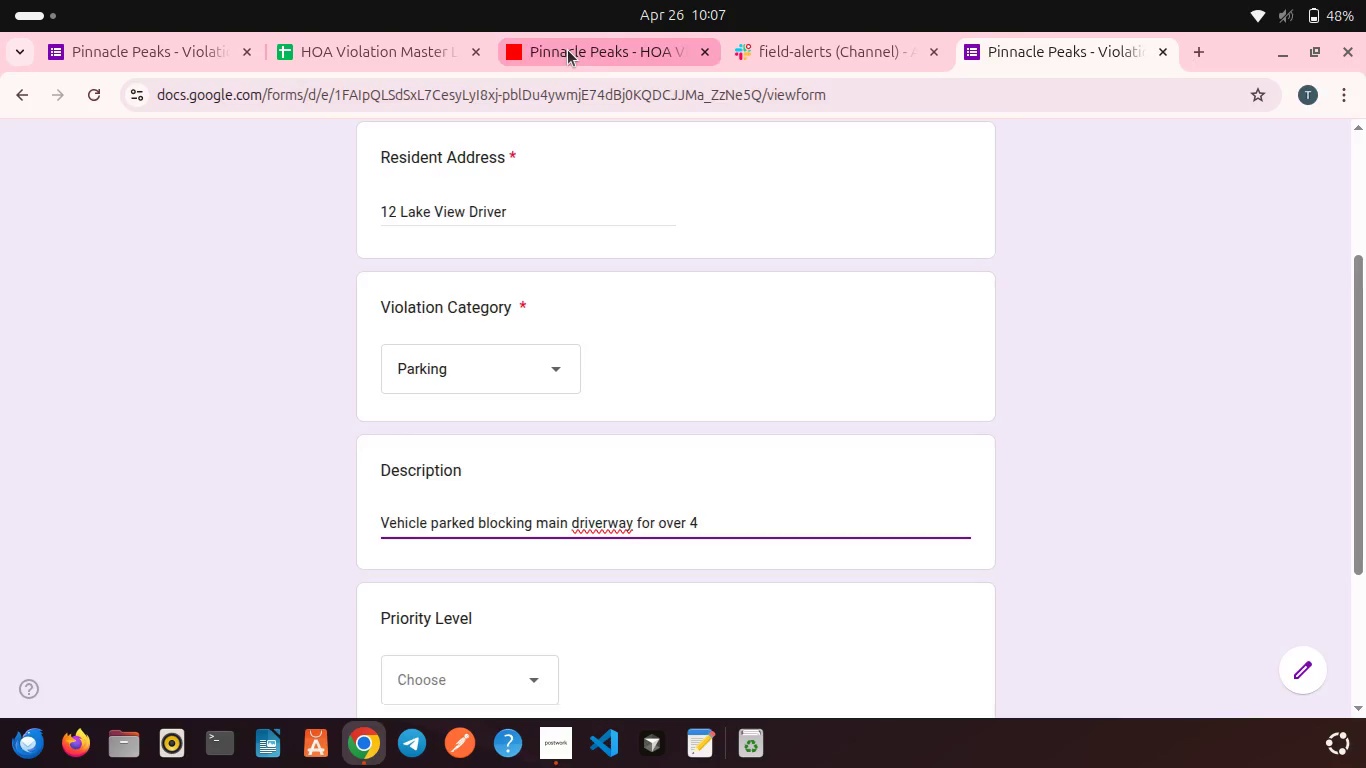 
left_click([568, 50])
 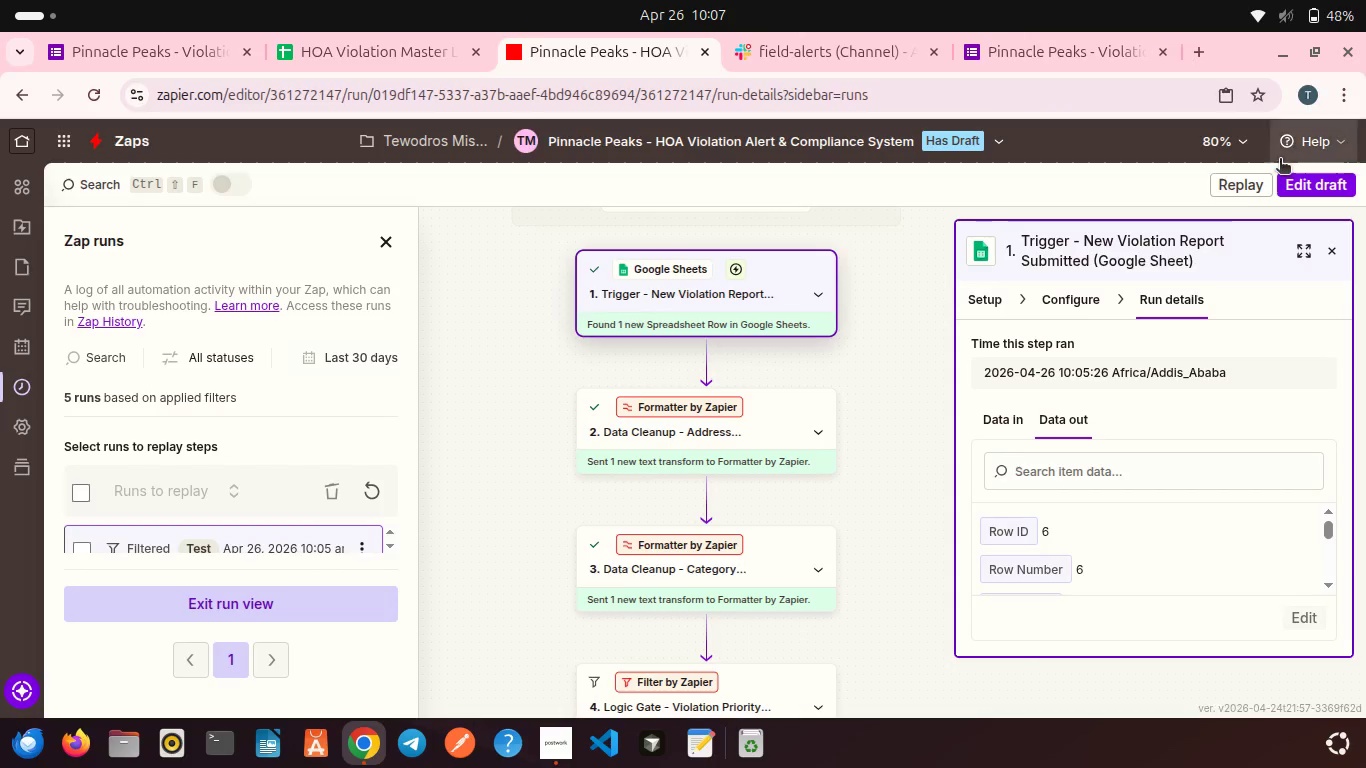 
left_click([1296, 175])
 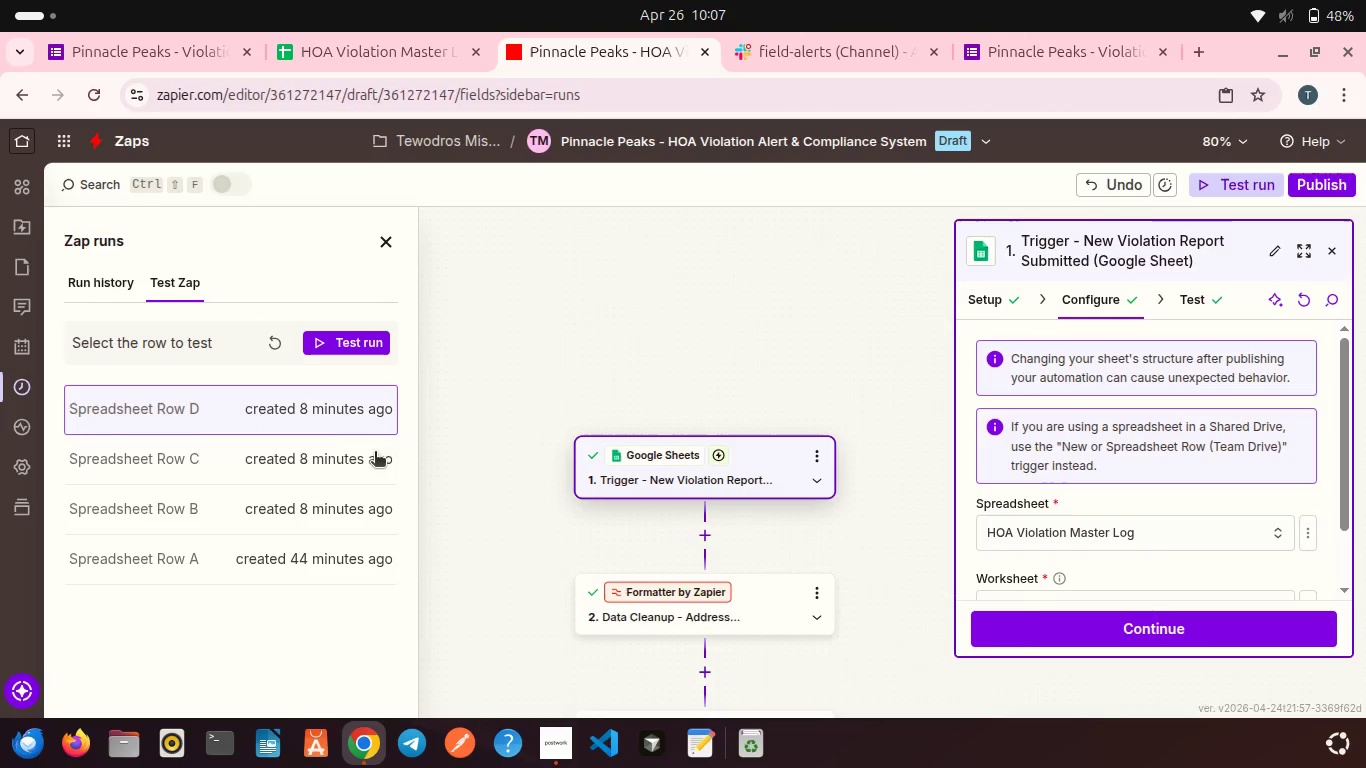 
left_click([331, 460])
 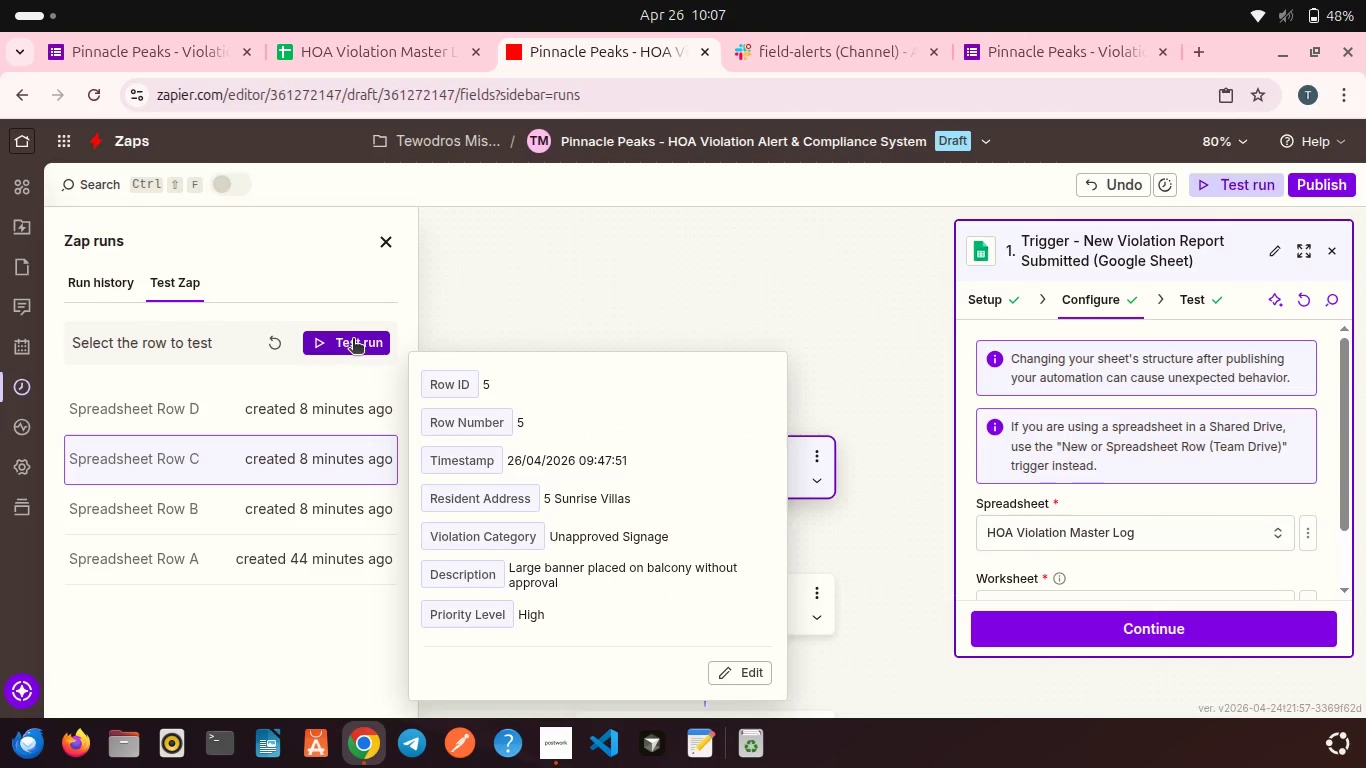 
left_click([353, 340])
 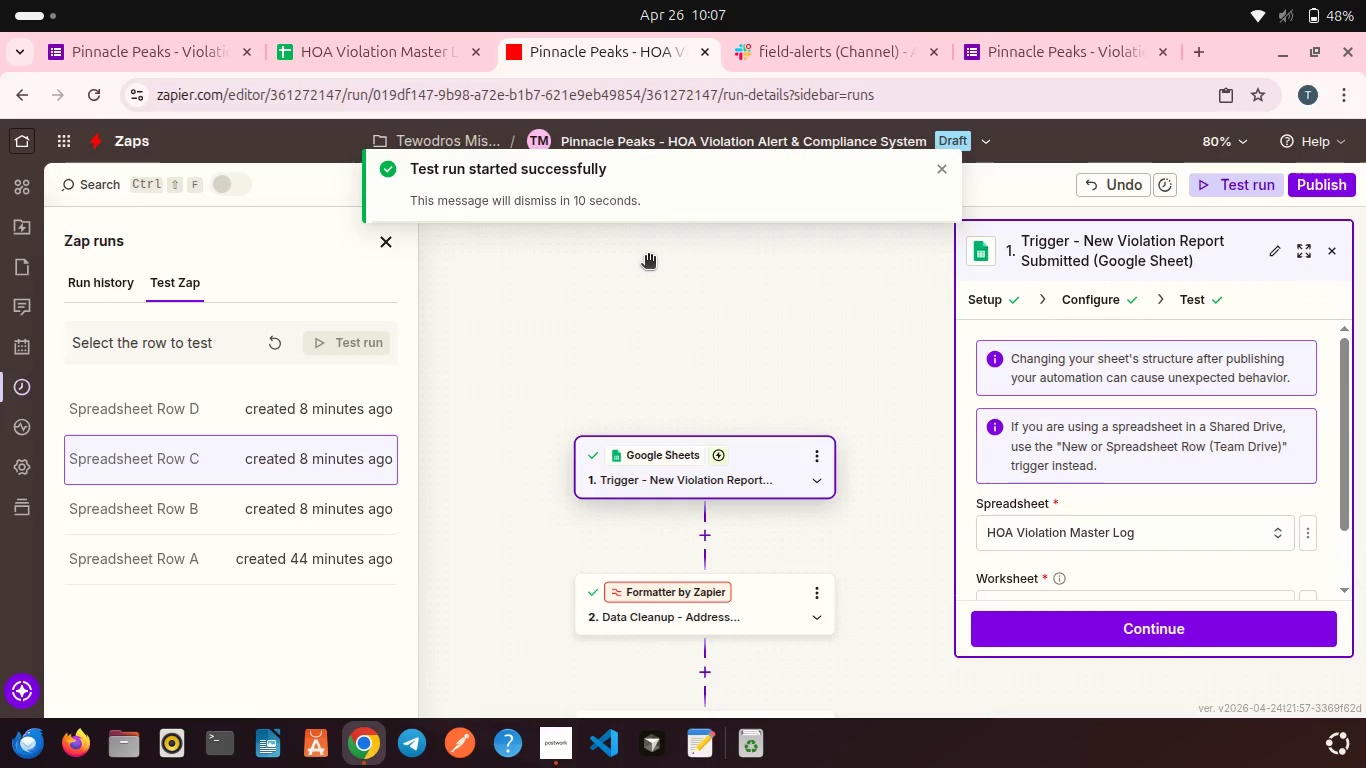 
left_click([991, 52])
 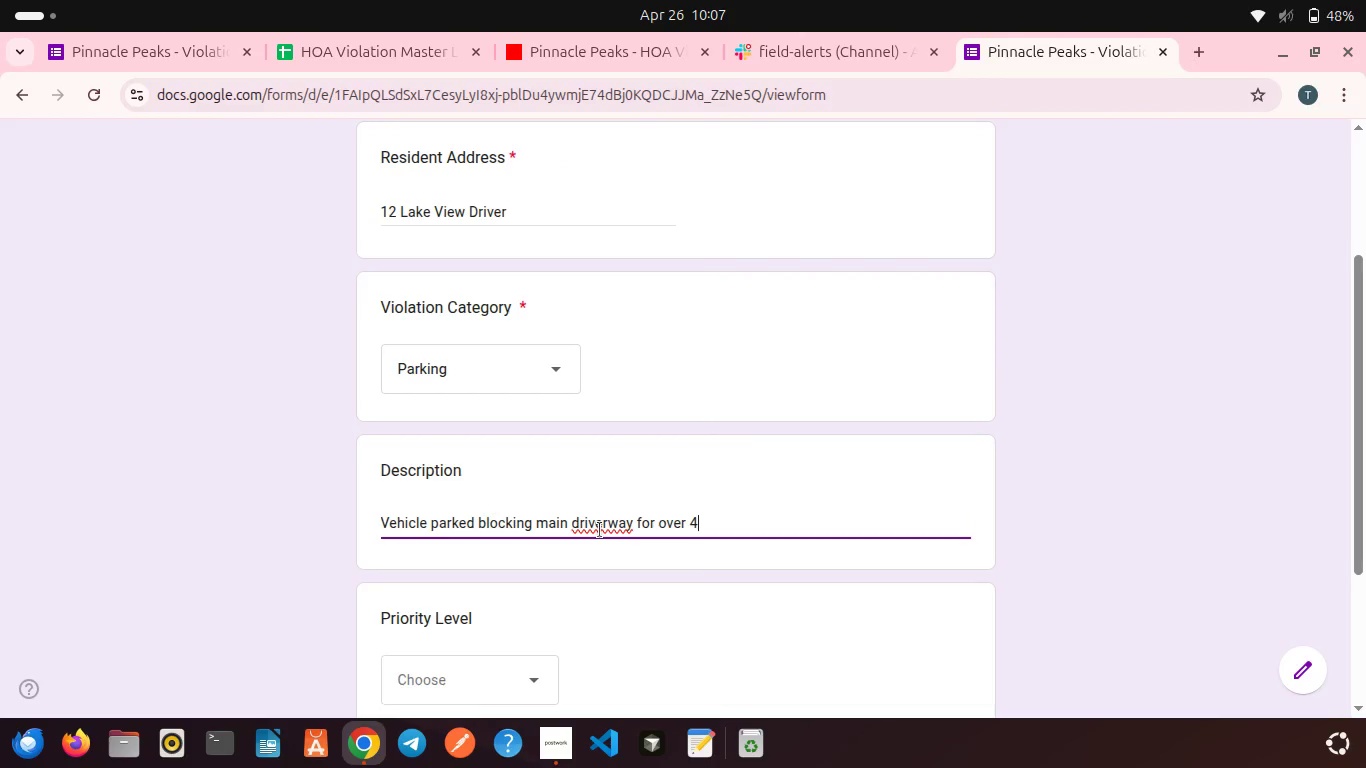 
double_click([600, 530])
 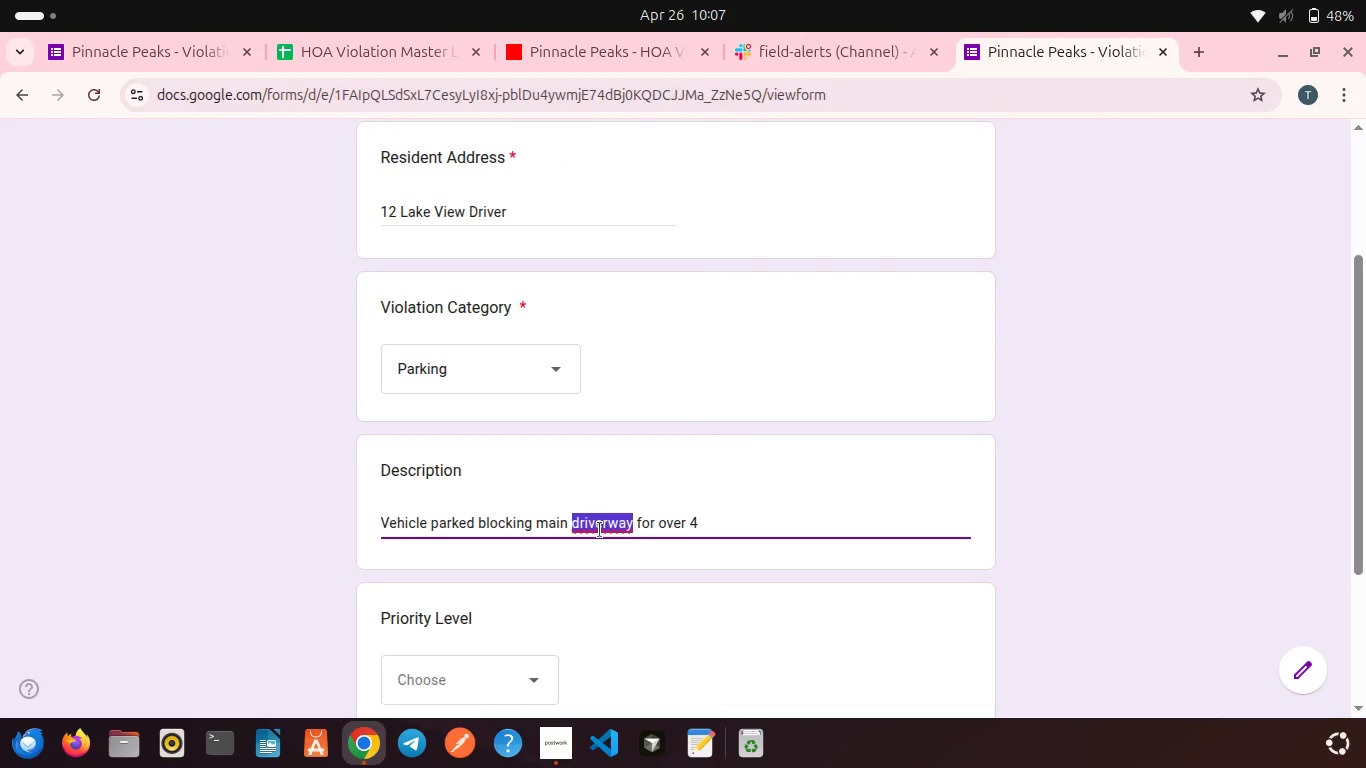 
type(driveway)
 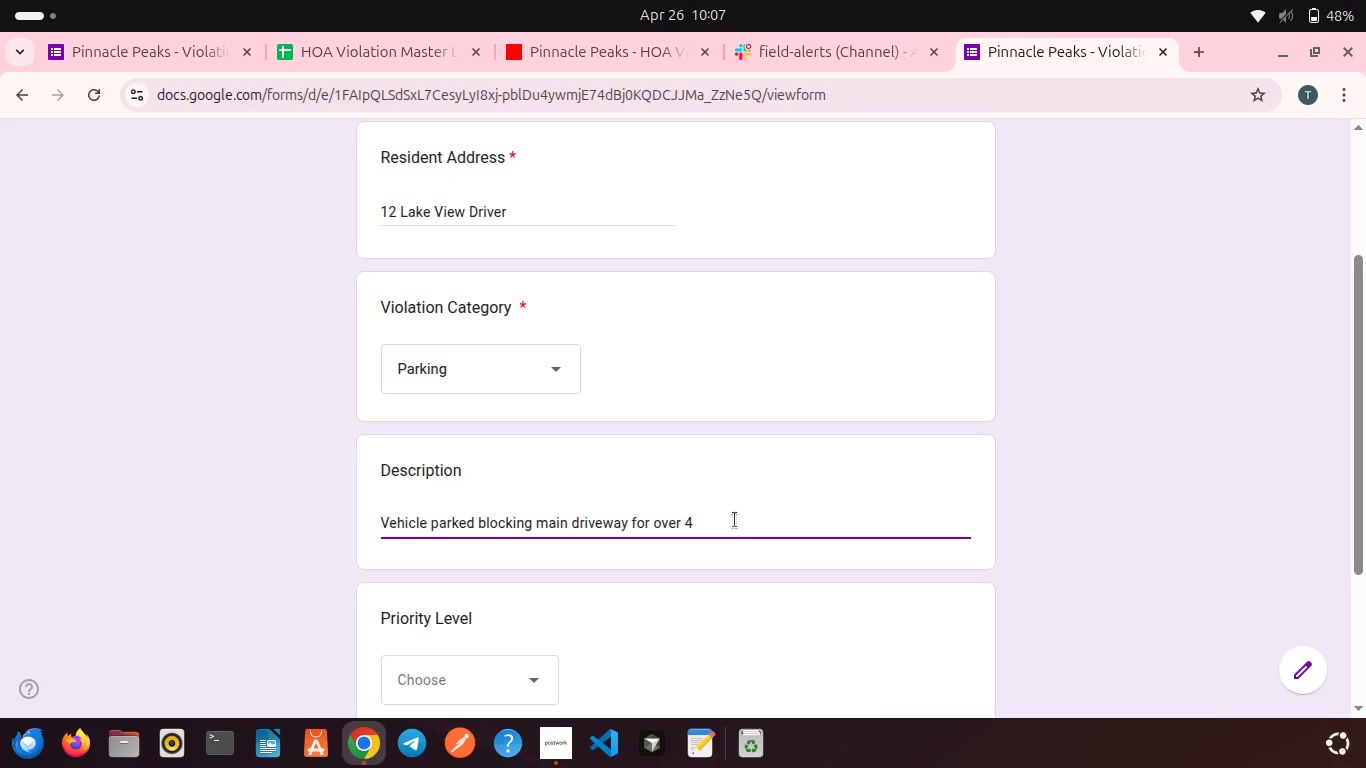 
left_click([735, 524])
 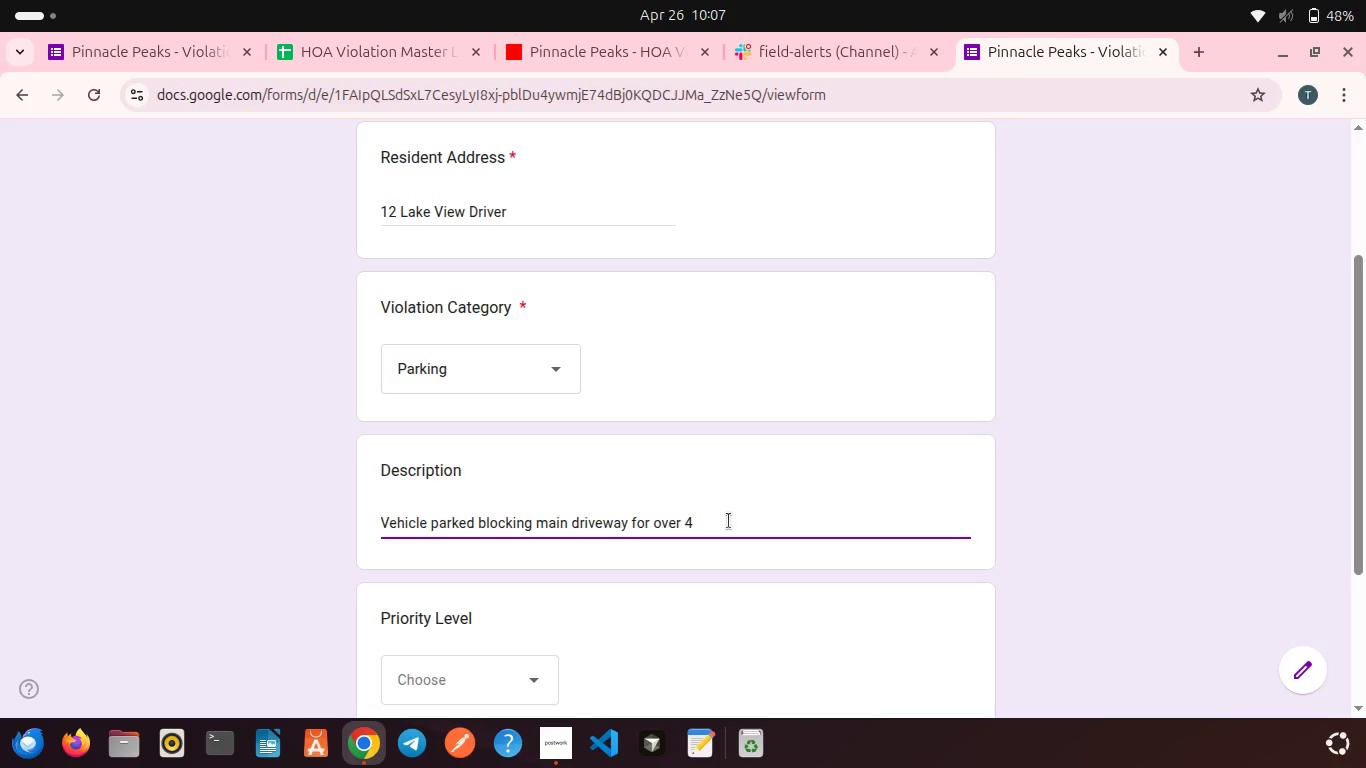 
type( hours)
 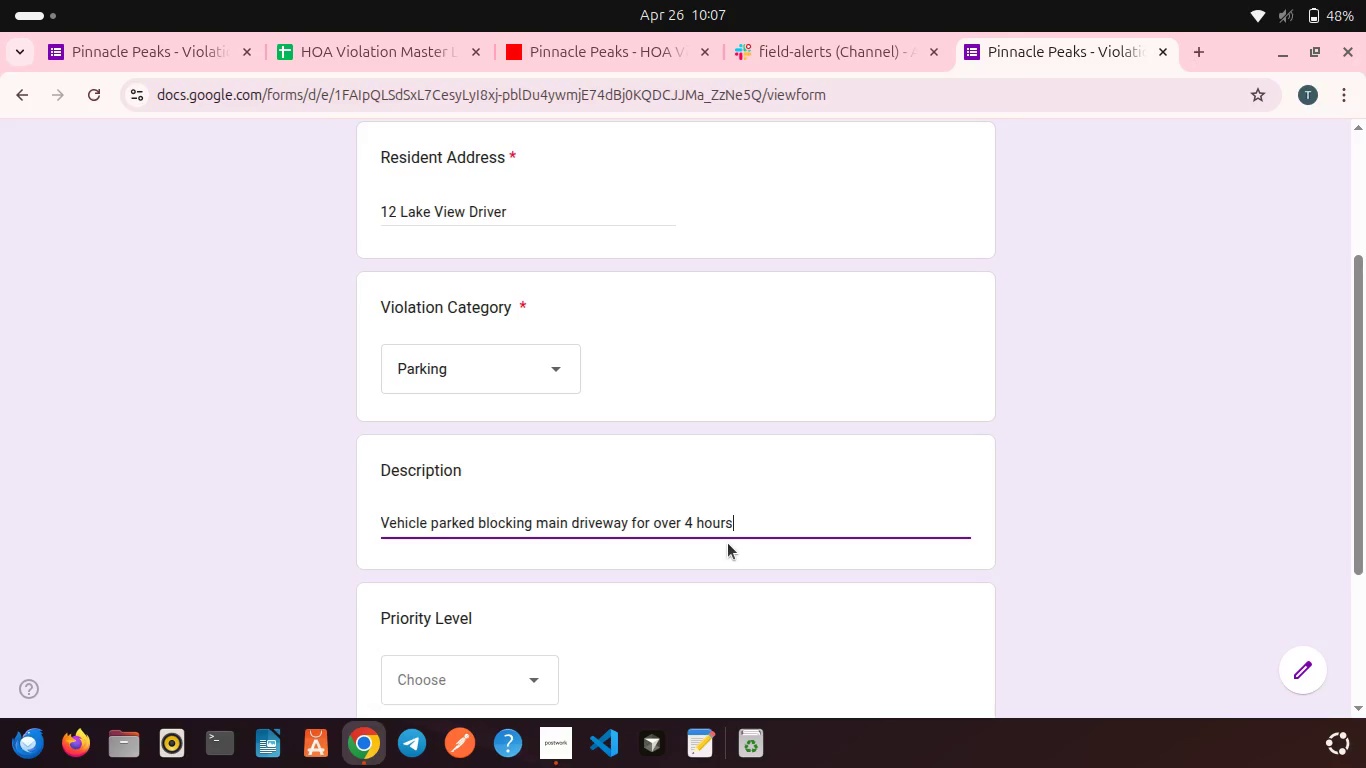 
scroll: coordinate [728, 543], scroll_direction: down, amount: 1.0
 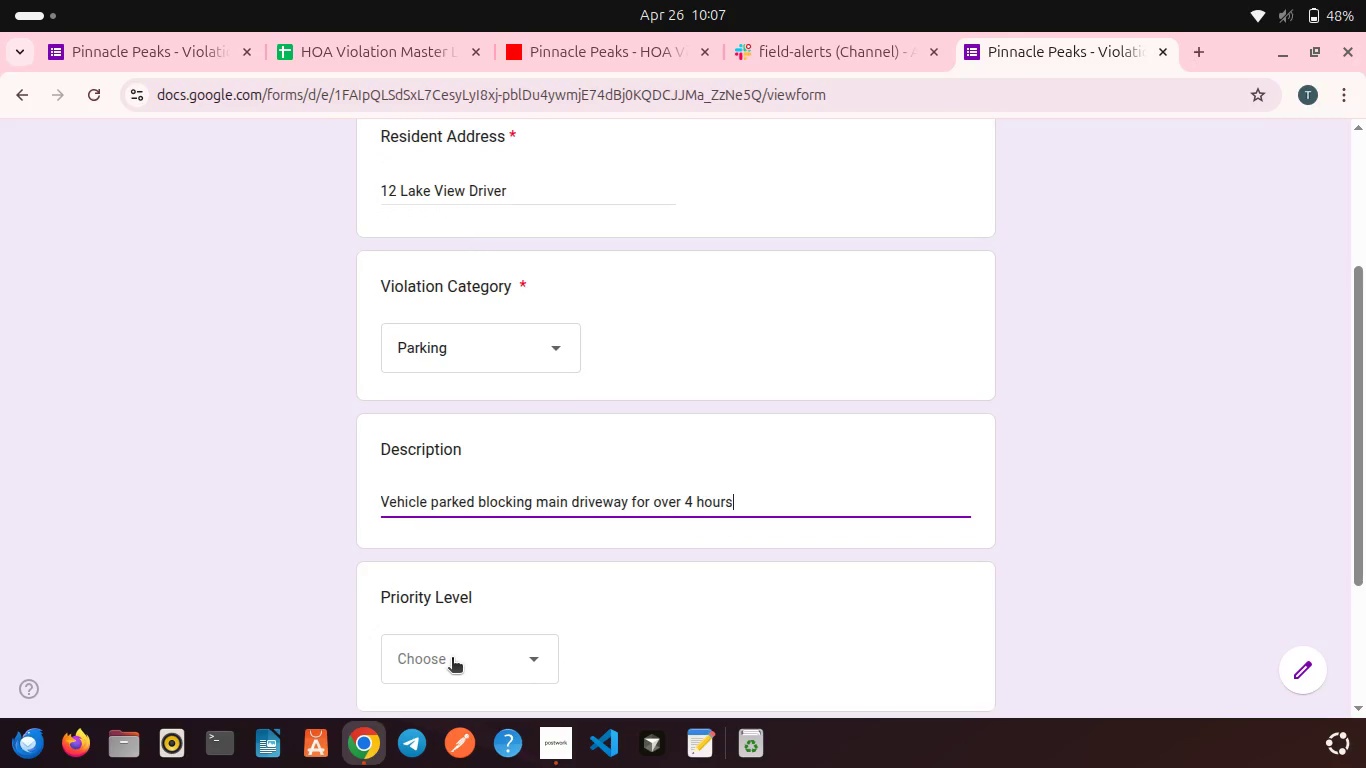 
left_click([452, 659])
 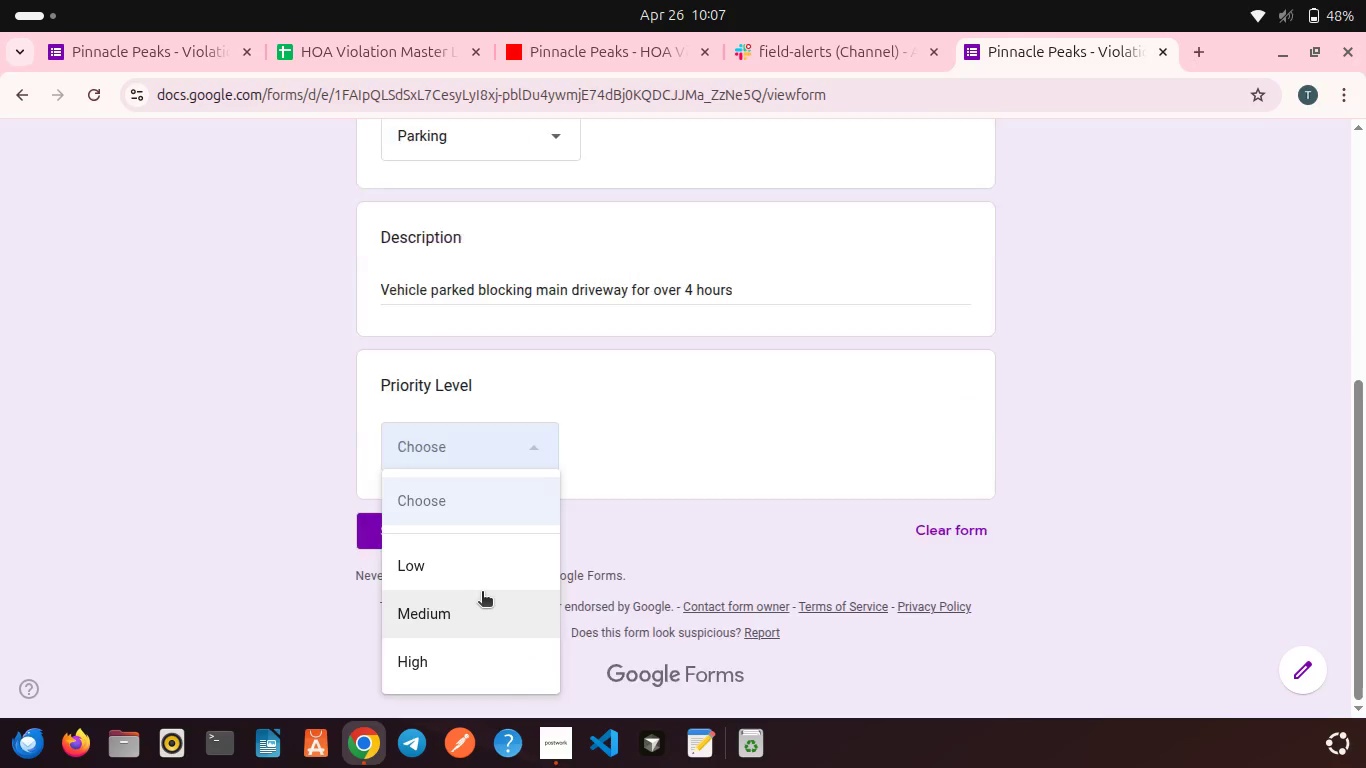 
scroll: coordinate [482, 593], scroll_direction: down, amount: 2.0
 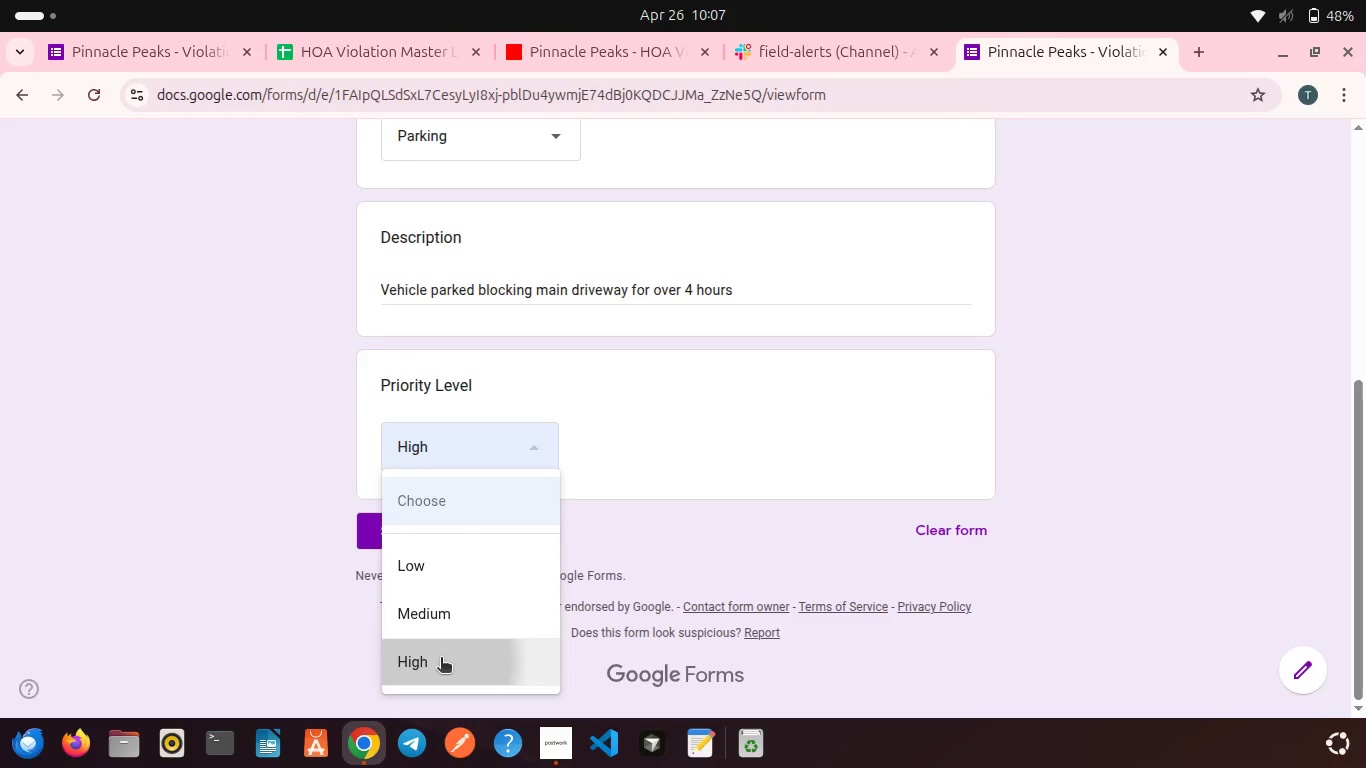 
left_click([441, 659])
 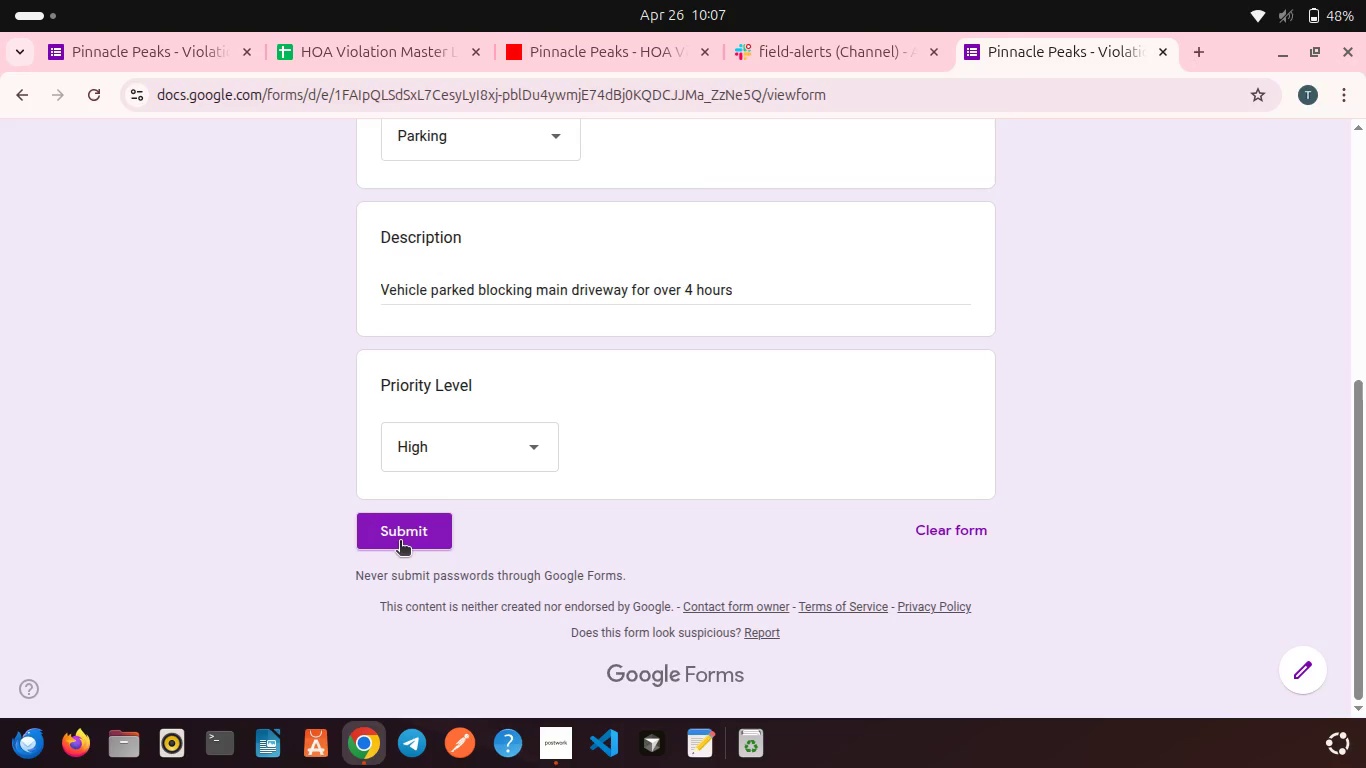 
left_click([400, 542])
 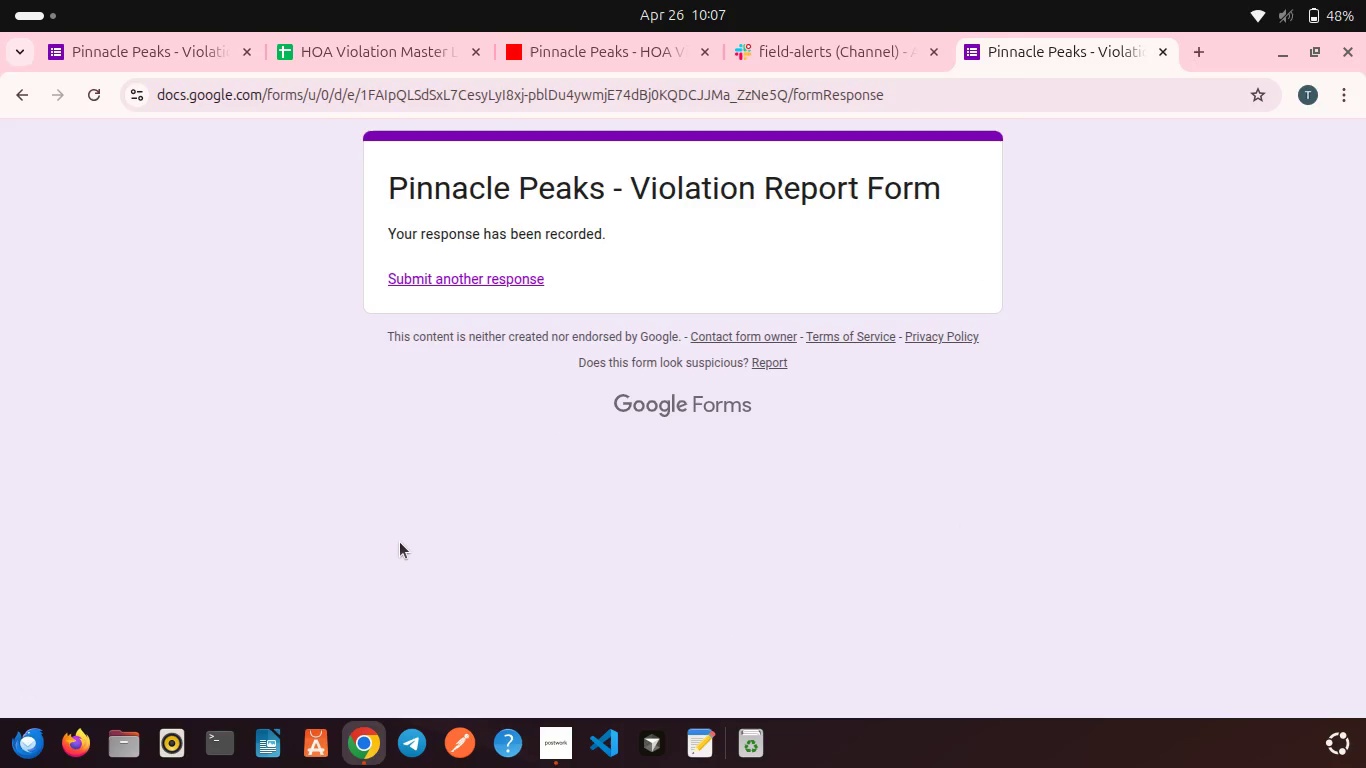 
wait(6.47)
 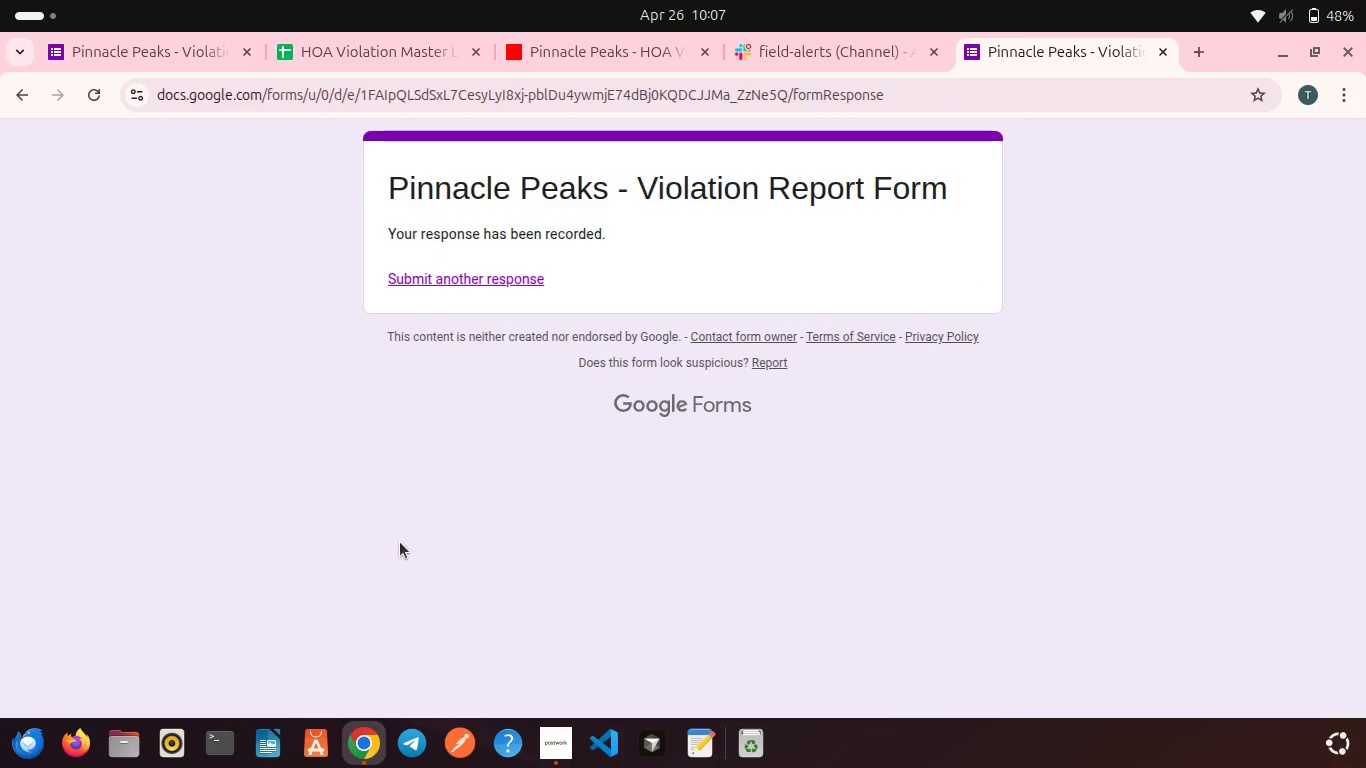 
left_click([477, 277])
 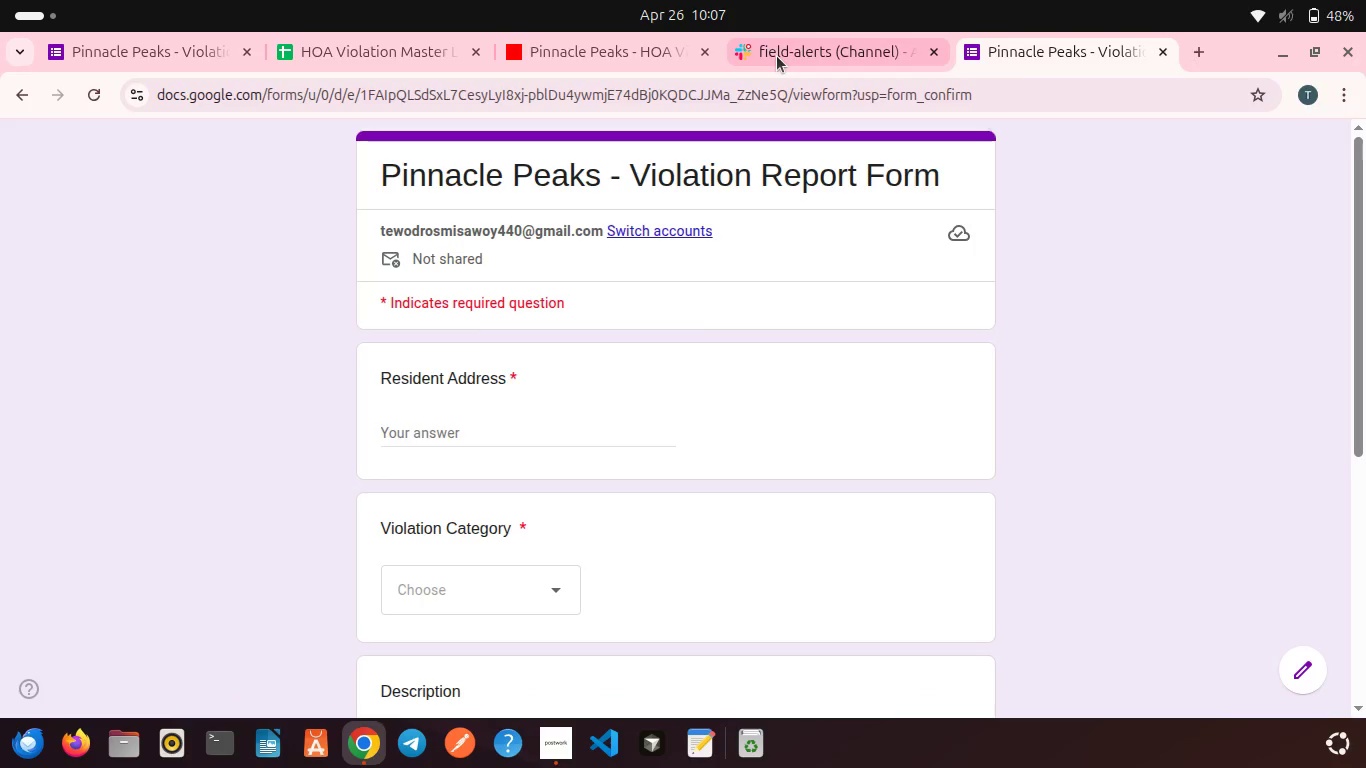 
left_click([570, 57])
 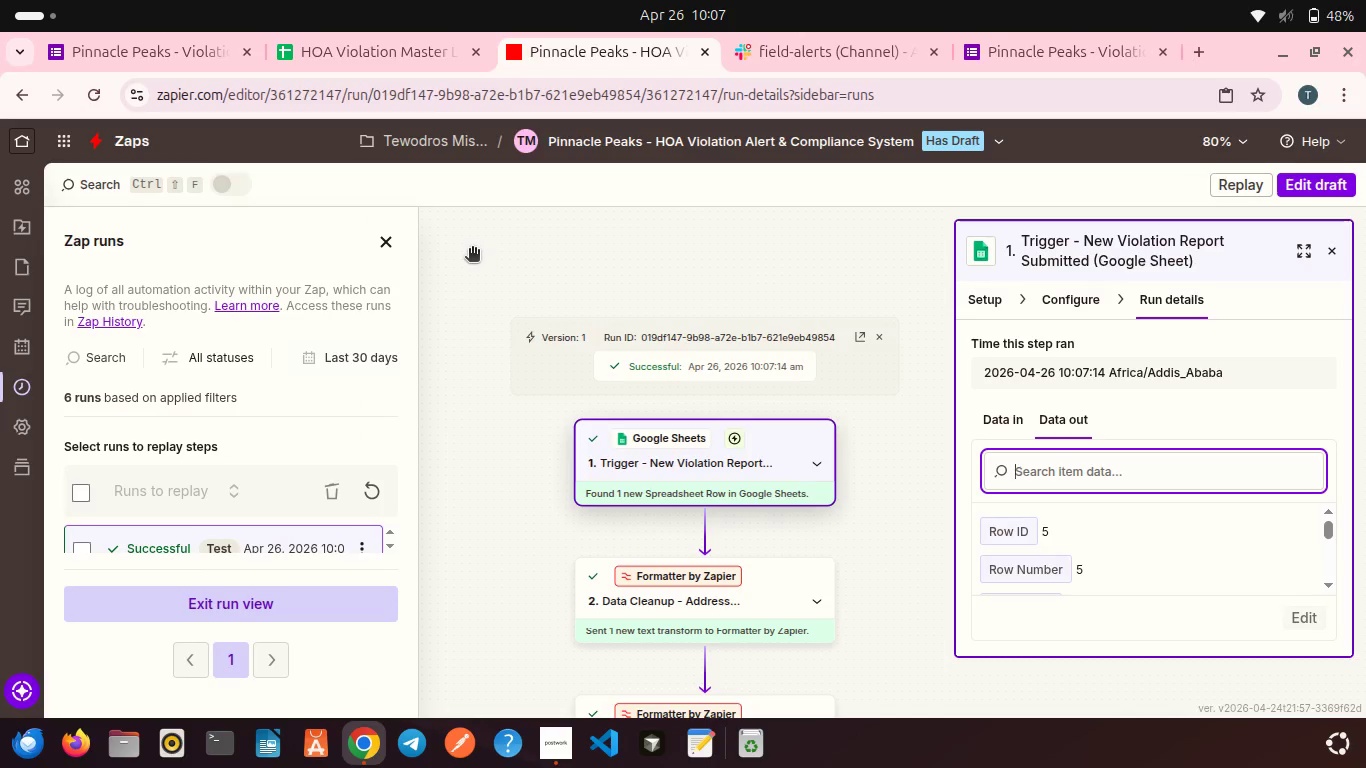 
left_click([387, 236])
 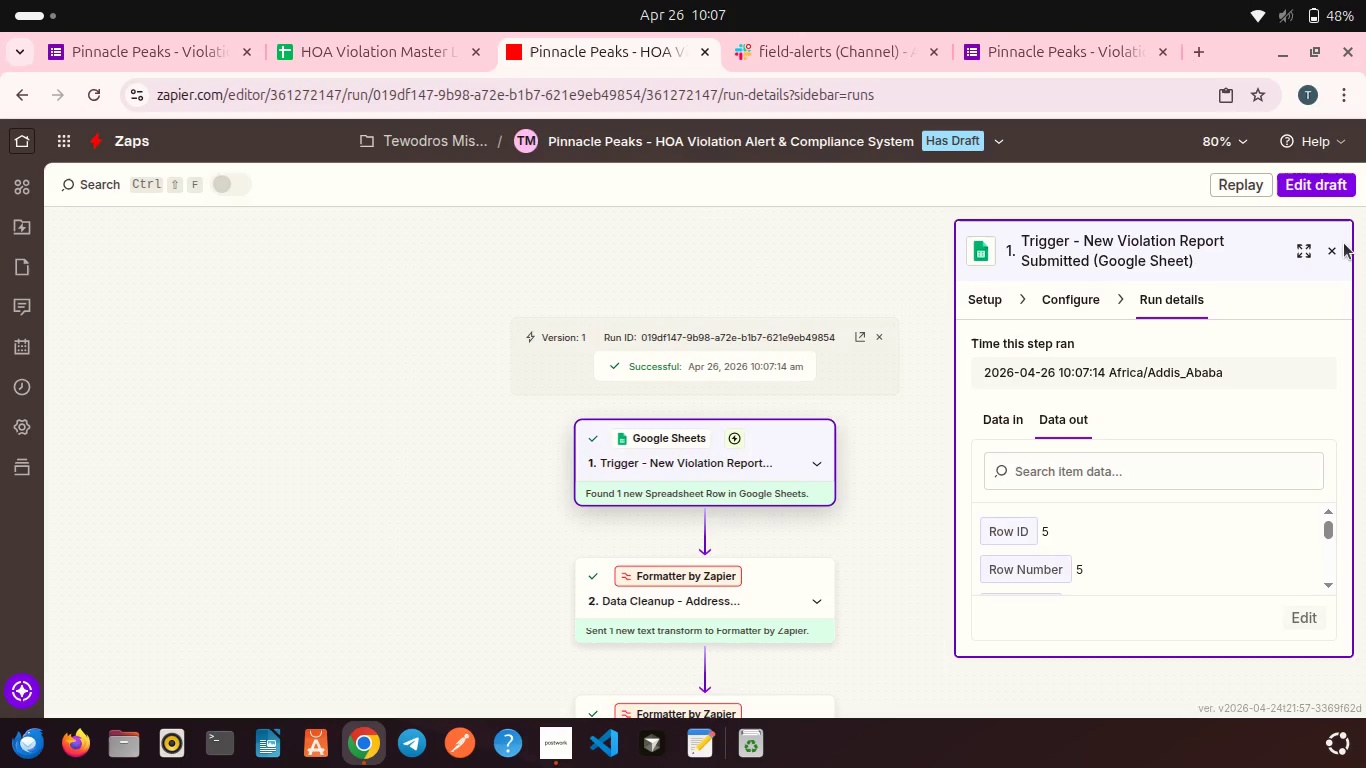 
left_click([1344, 243])
 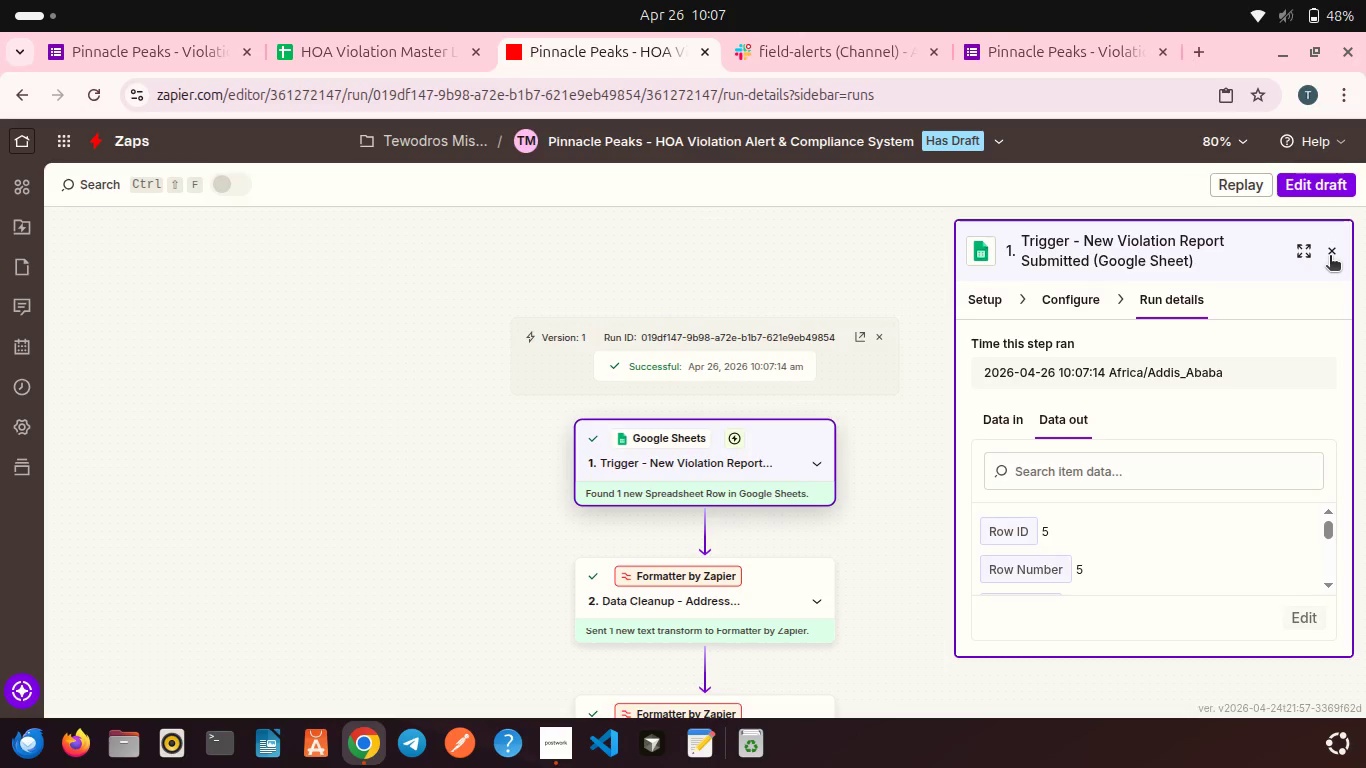 
left_click([1330, 257])
 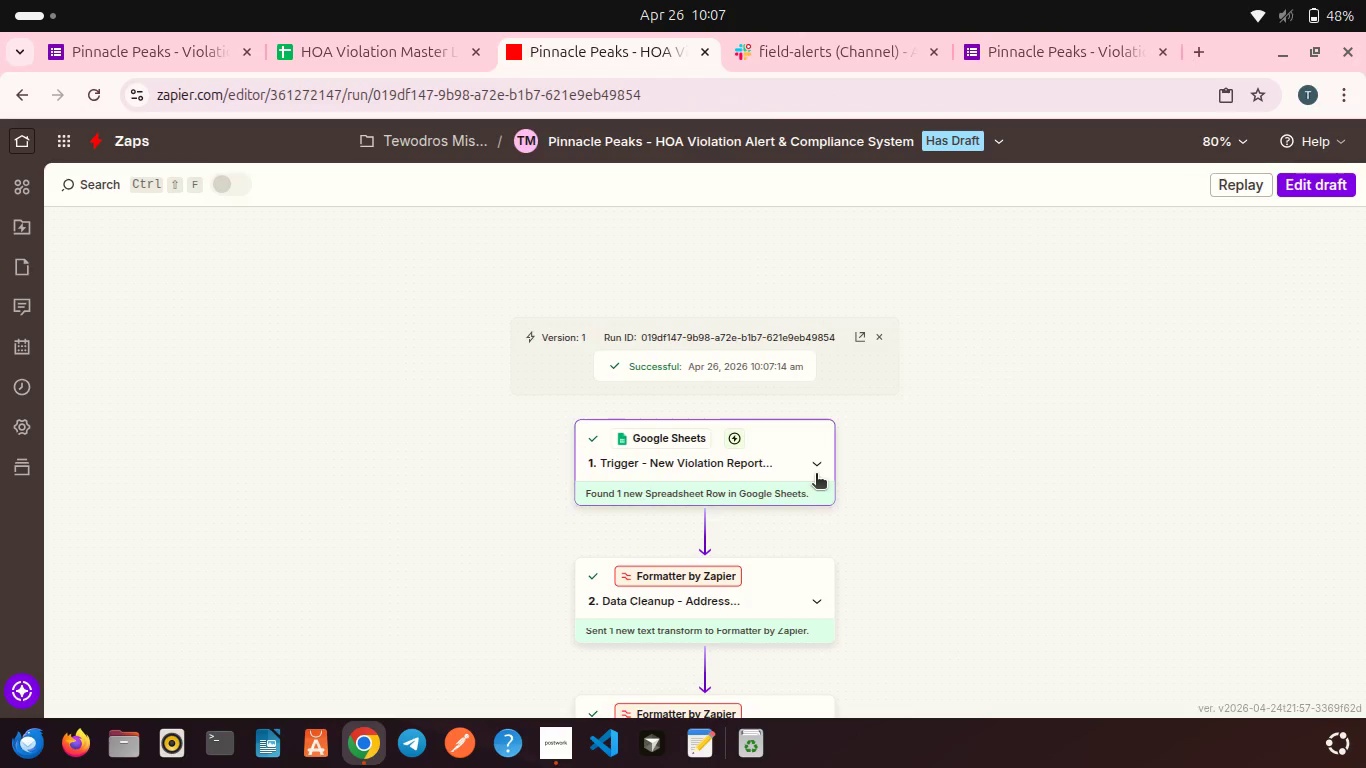 
scroll: coordinate [816, 475], scroll_direction: down, amount: 4.0
 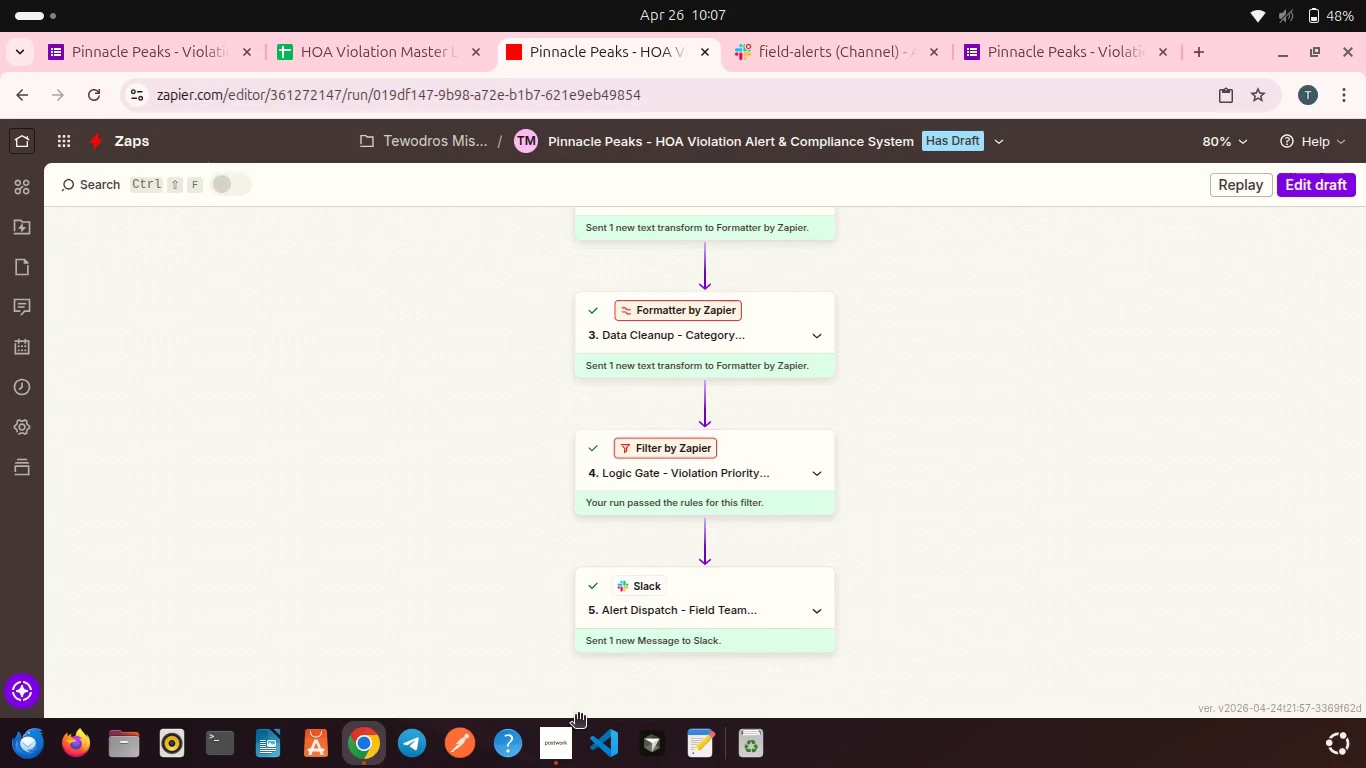 
left_click([570, 733])